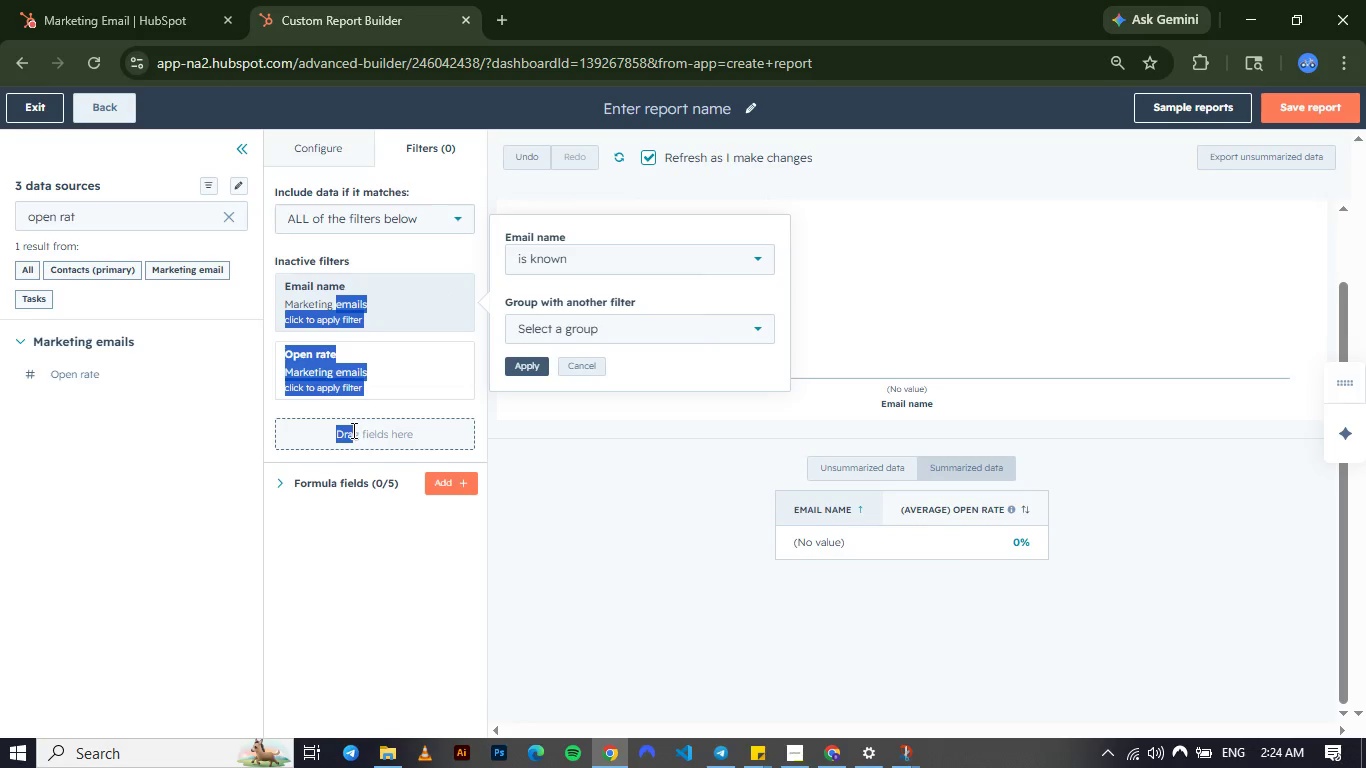 
left_click([352, 430])
 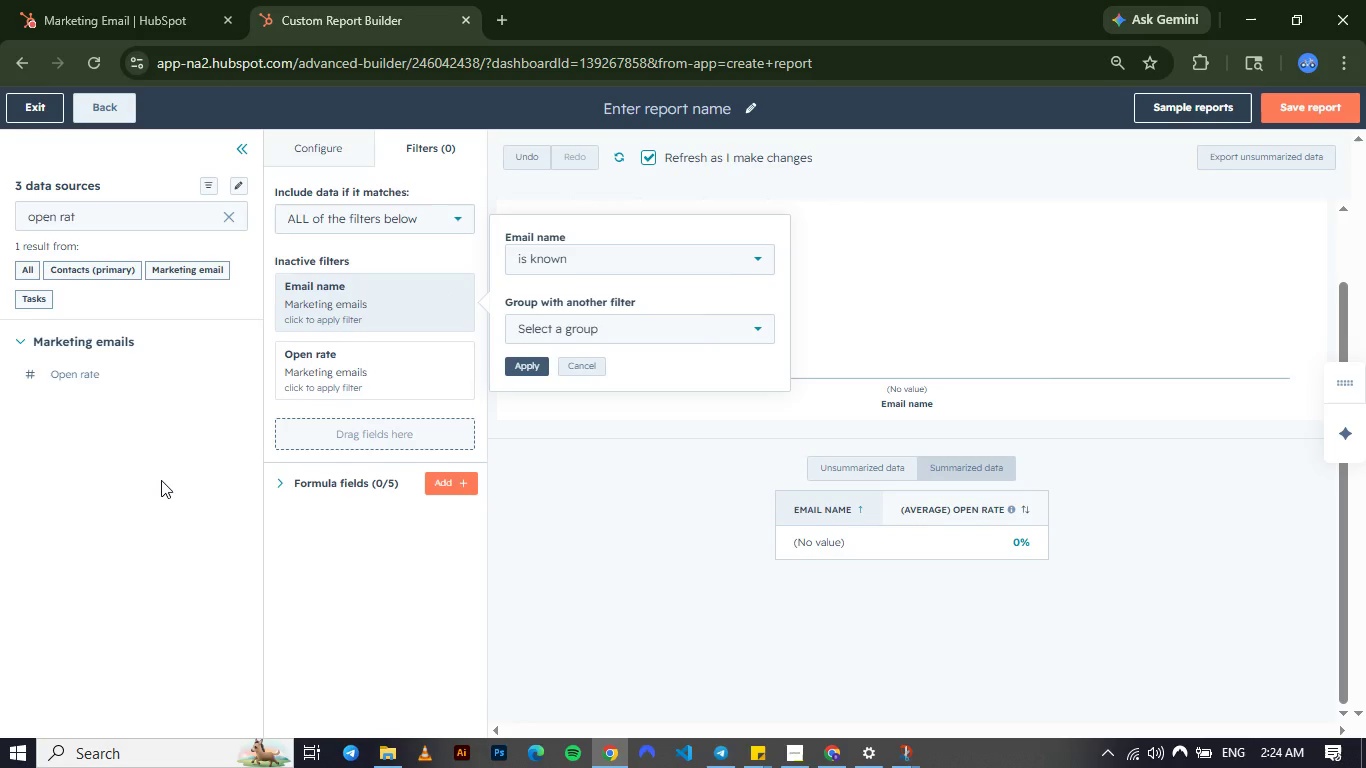 
left_click([161, 480])
 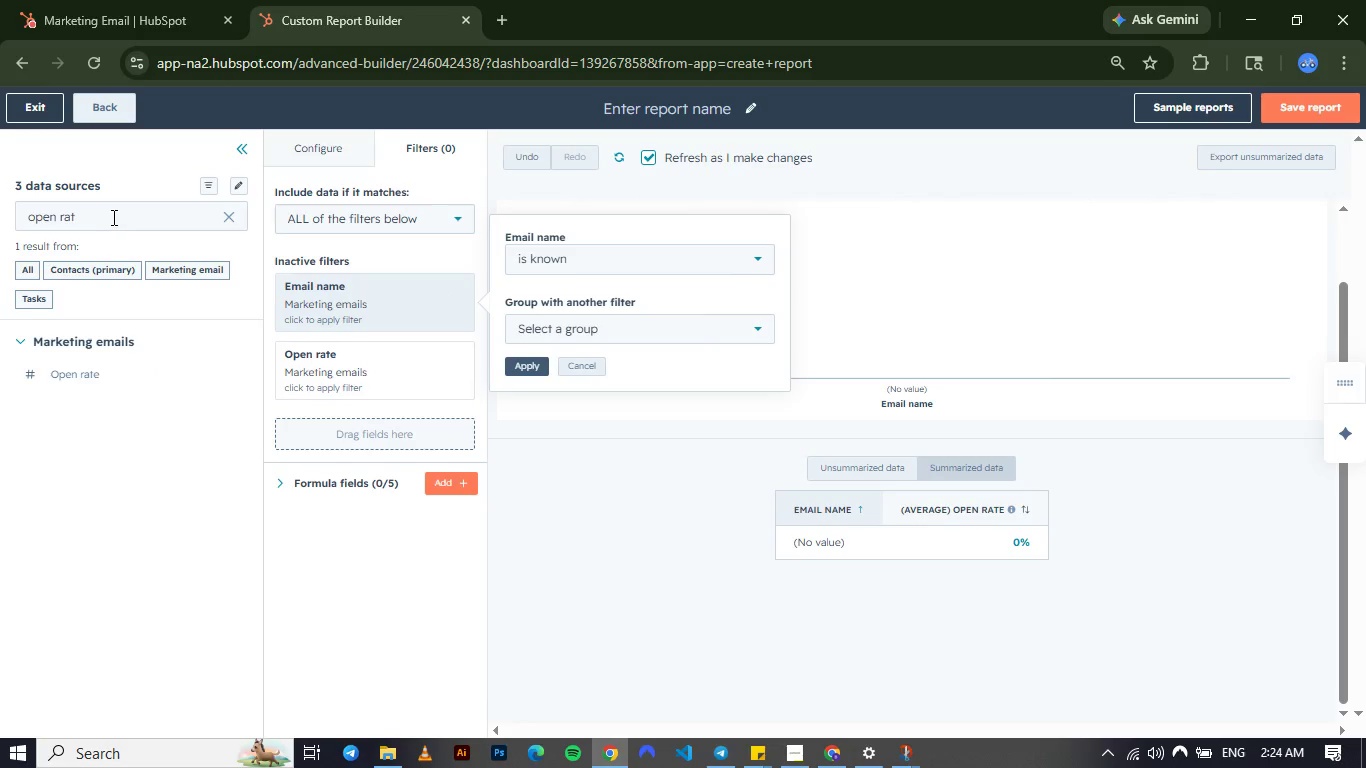 
left_click_drag(start_coordinate=[112, 217], to_coordinate=[0, 208])
 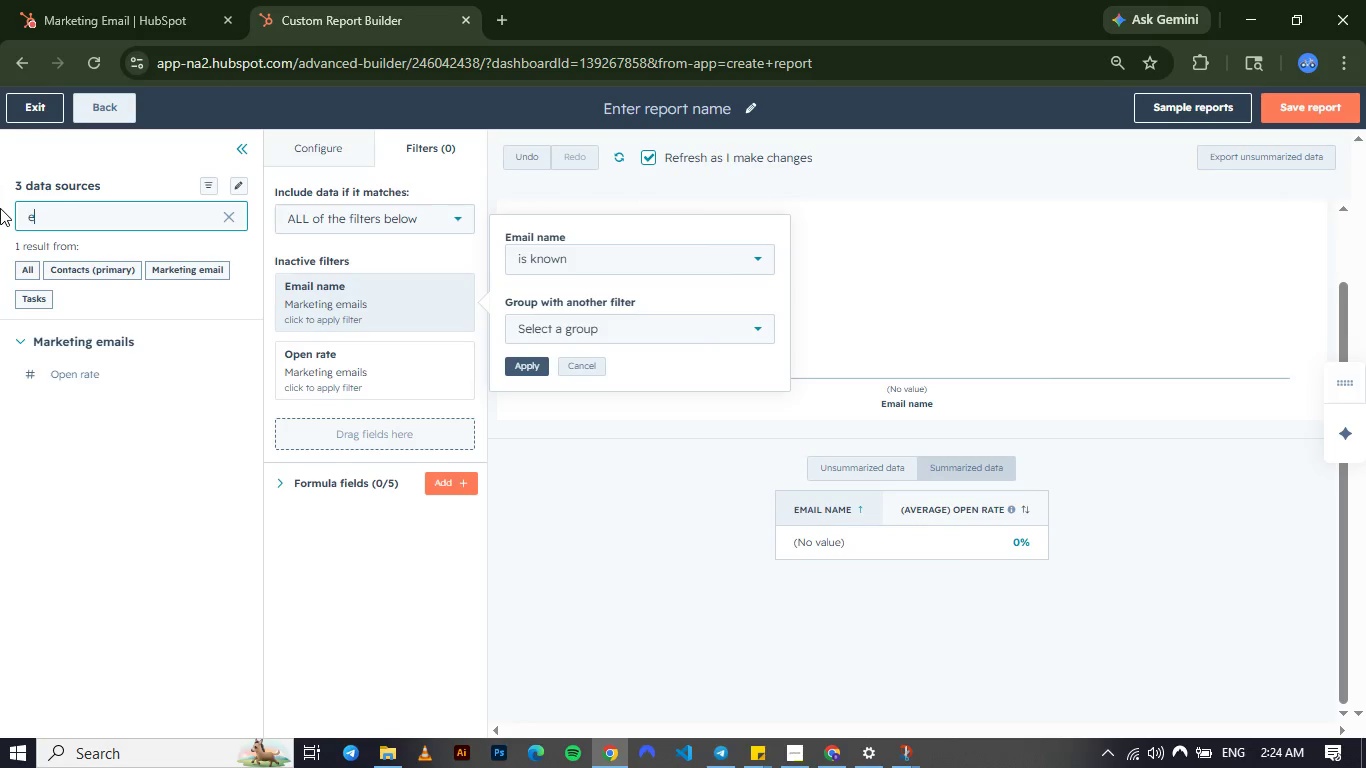 
type(email)
 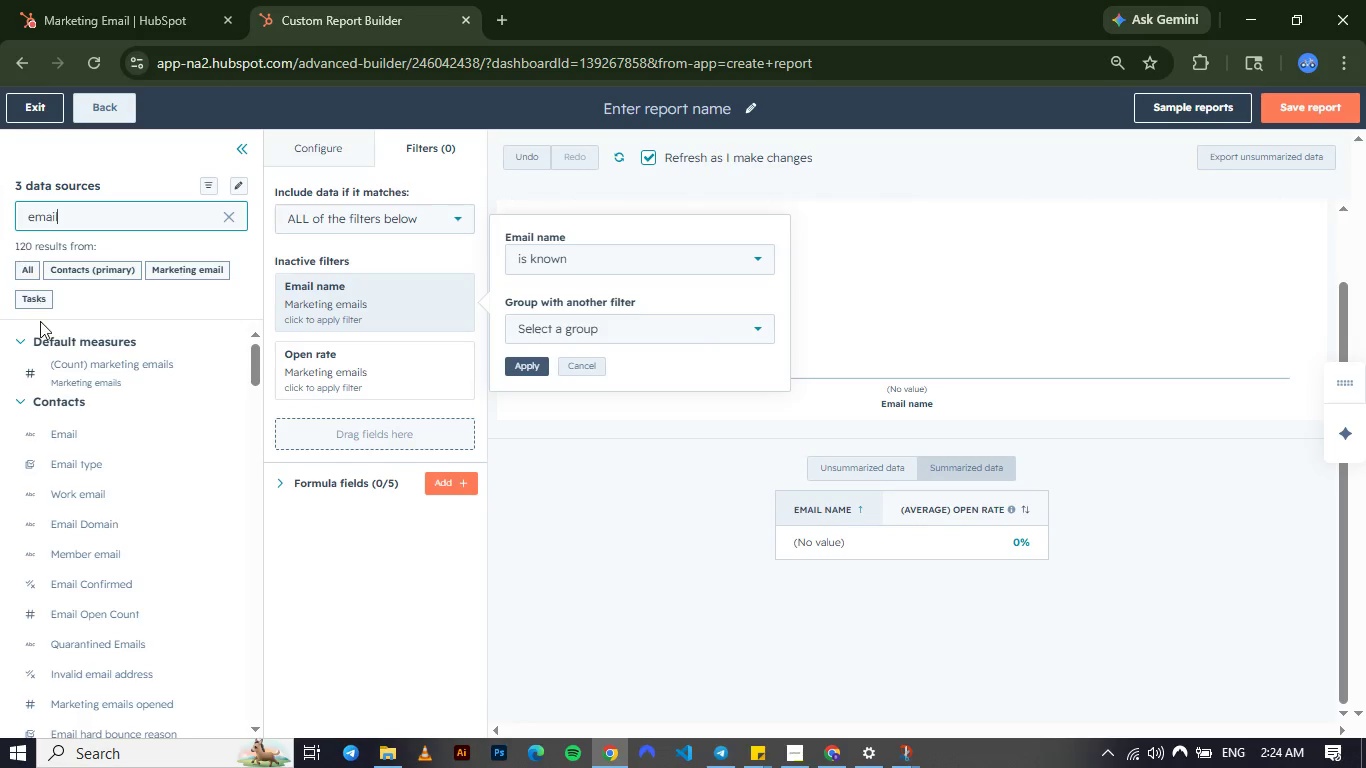 
key(Space)
 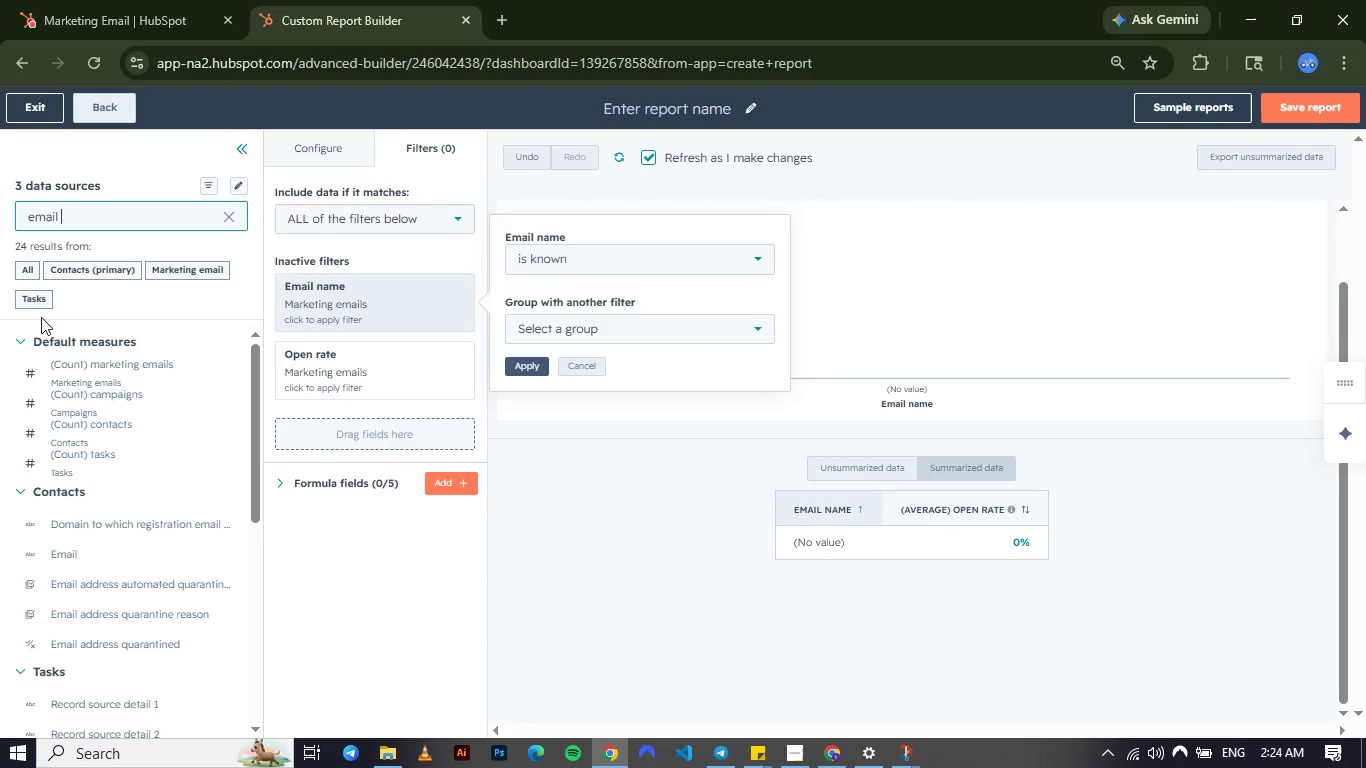 
type(name)
 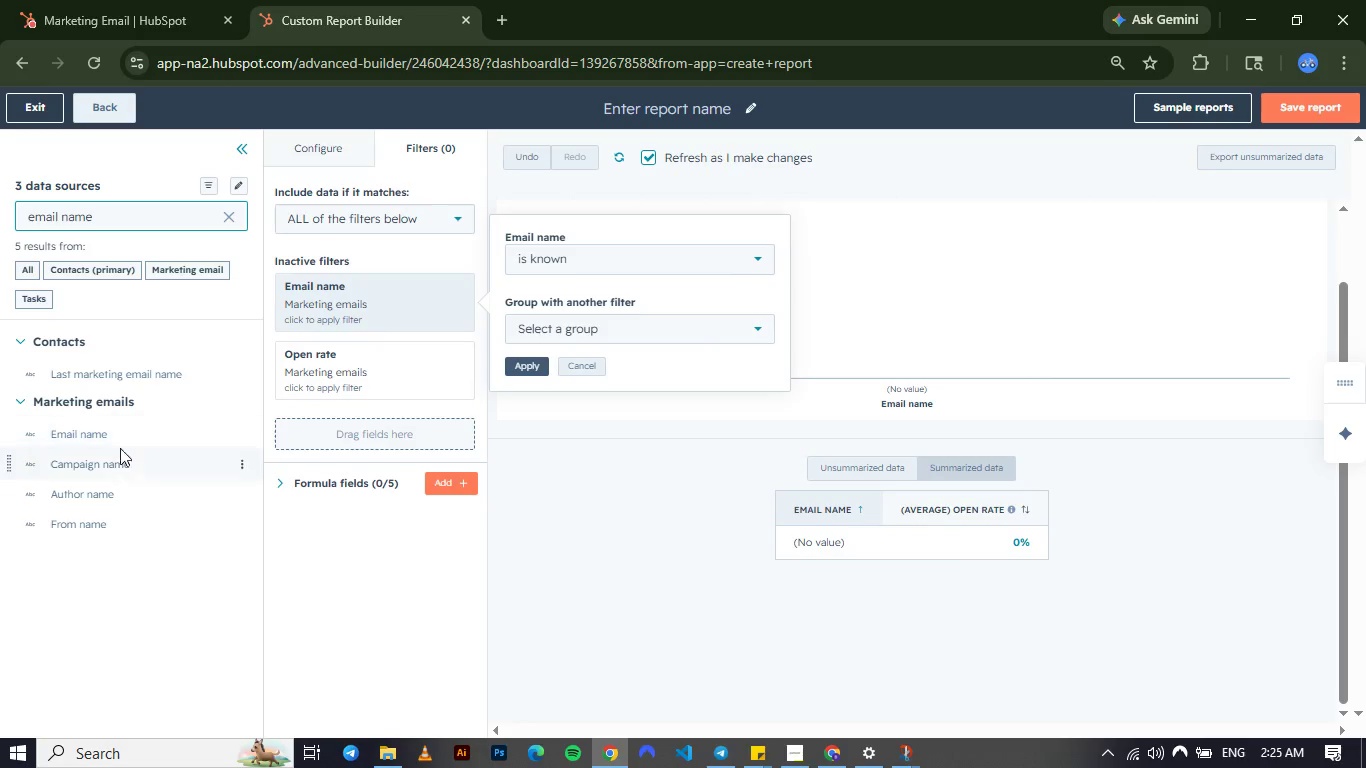 
left_click_drag(start_coordinate=[102, 439], to_coordinate=[293, 427])
 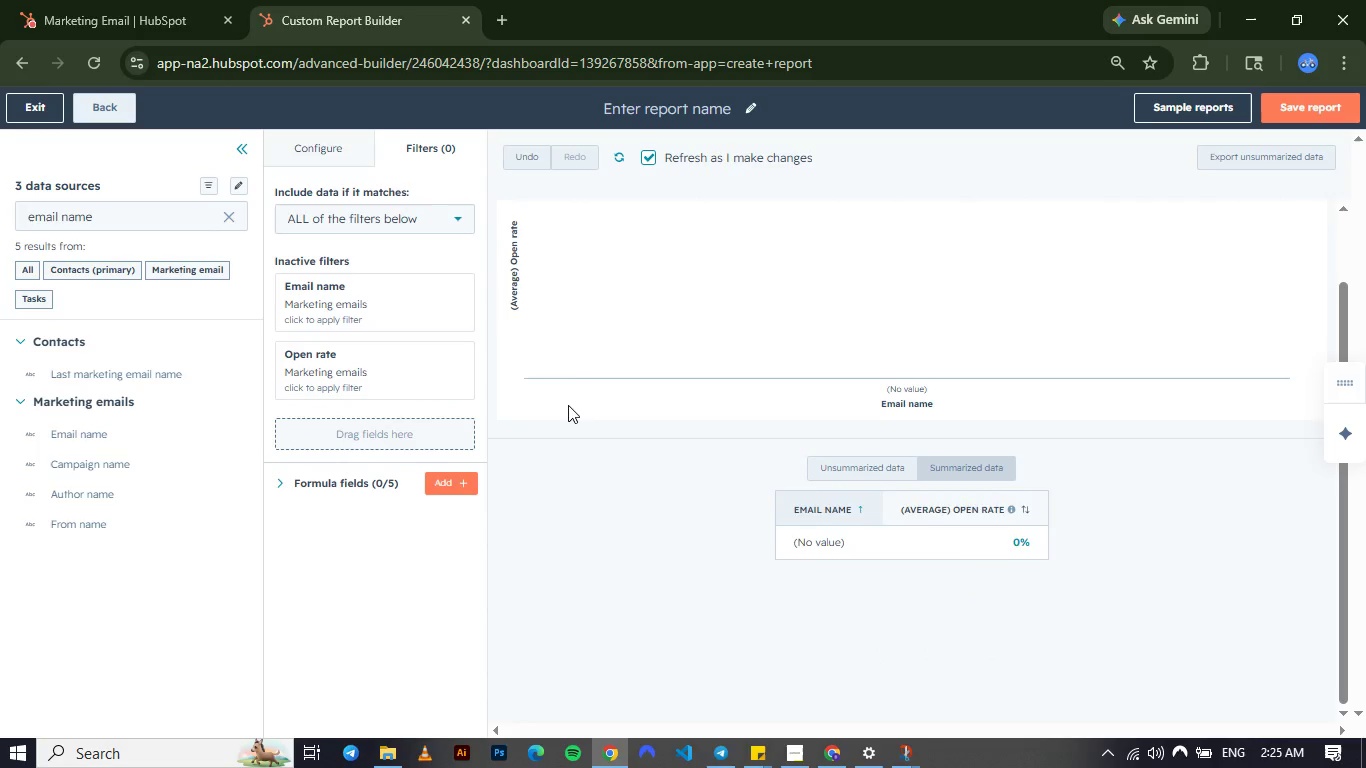 
wait(7.62)
 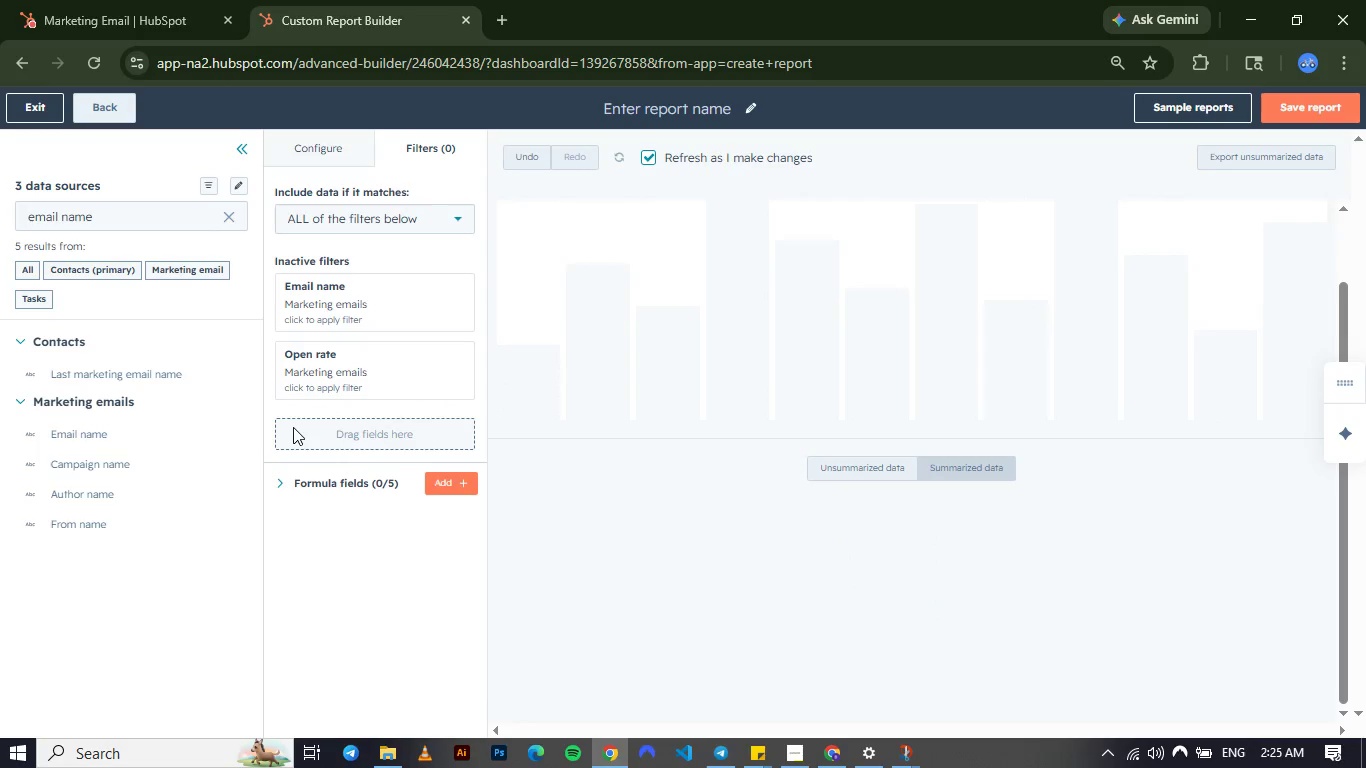 
left_click([368, 430])
 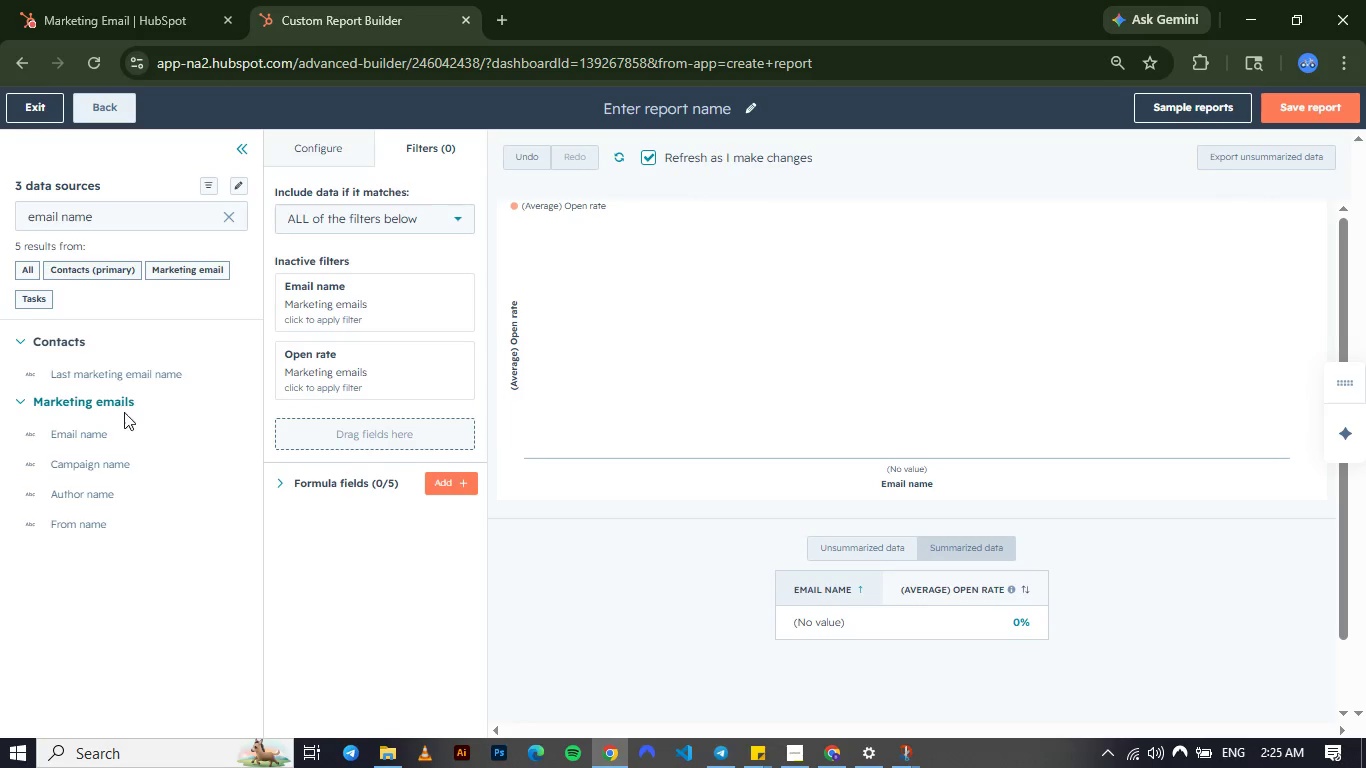 
left_click_drag(start_coordinate=[131, 427], to_coordinate=[280, 420])
 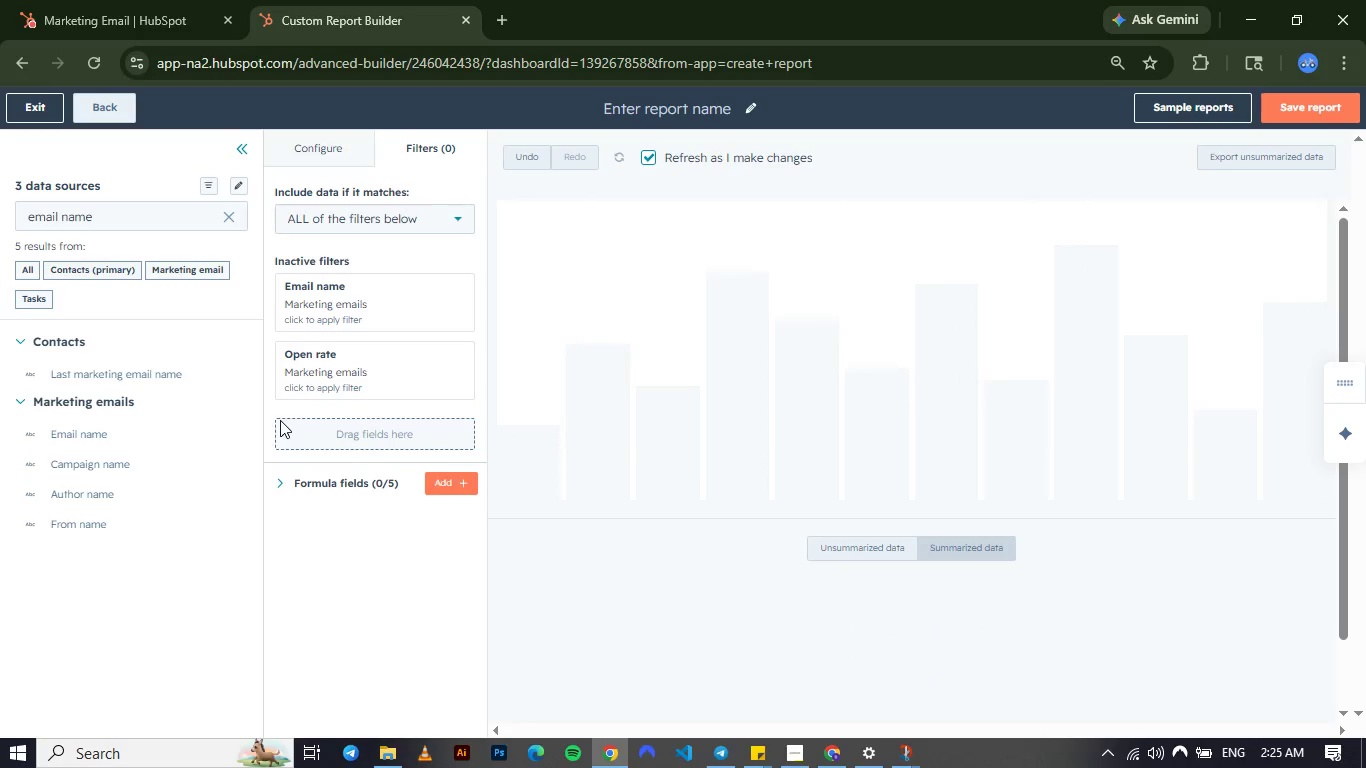 
left_click_drag(start_coordinate=[303, 307], to_coordinate=[304, 325])
 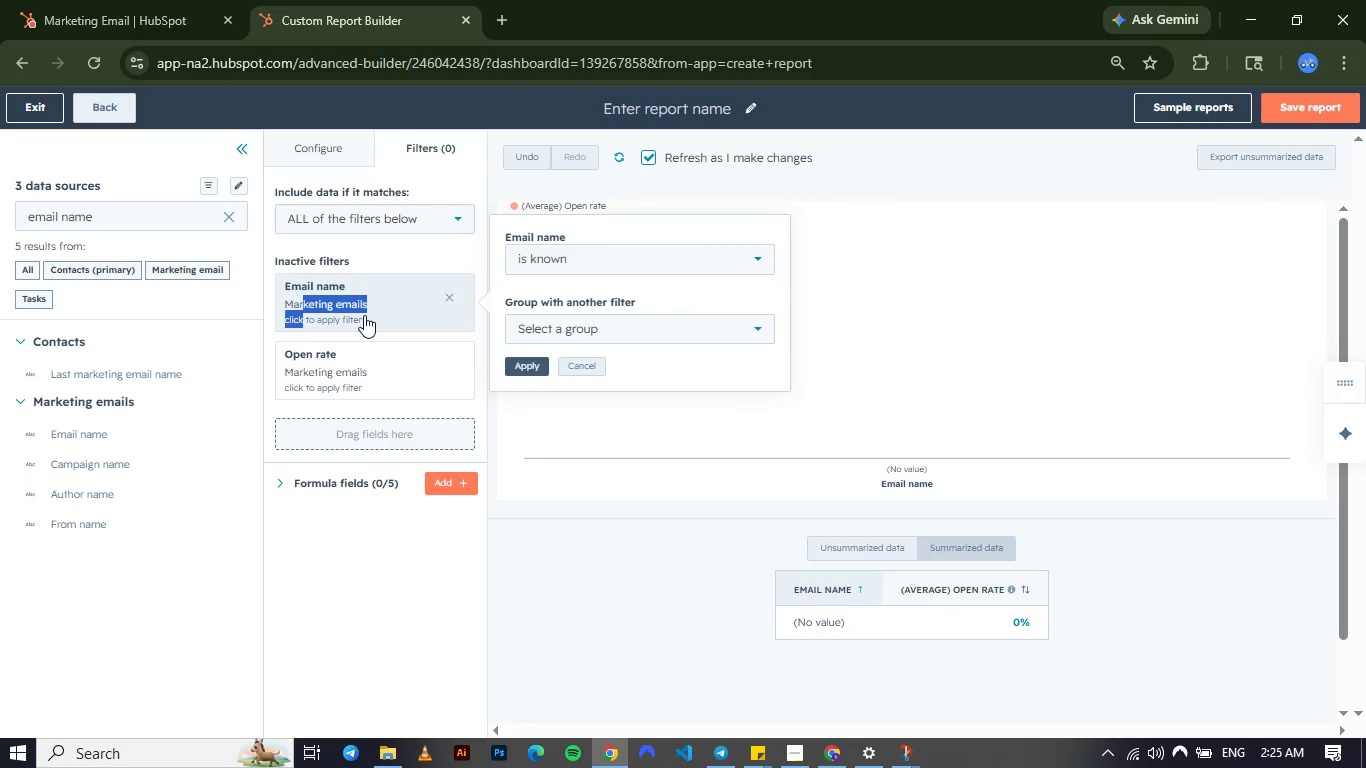 
left_click([364, 315])
 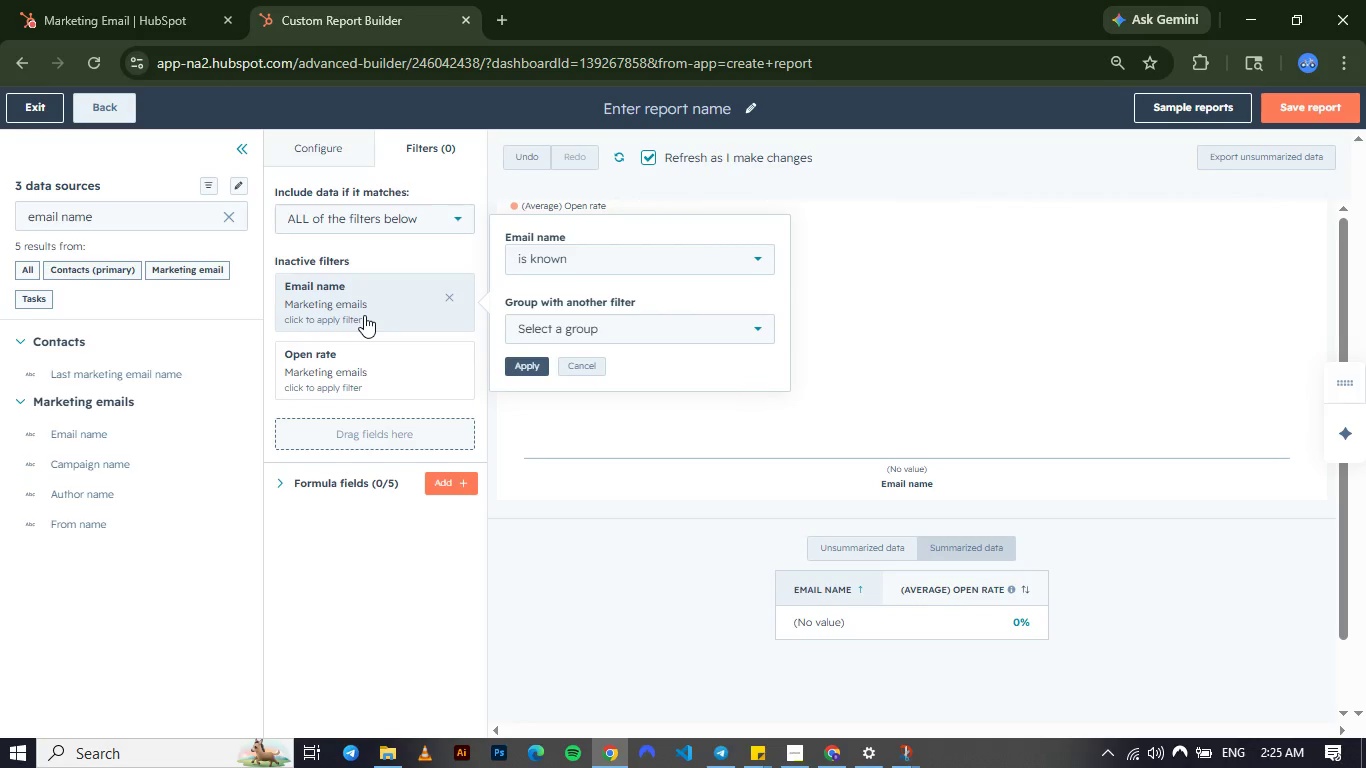 
wait(11.45)
 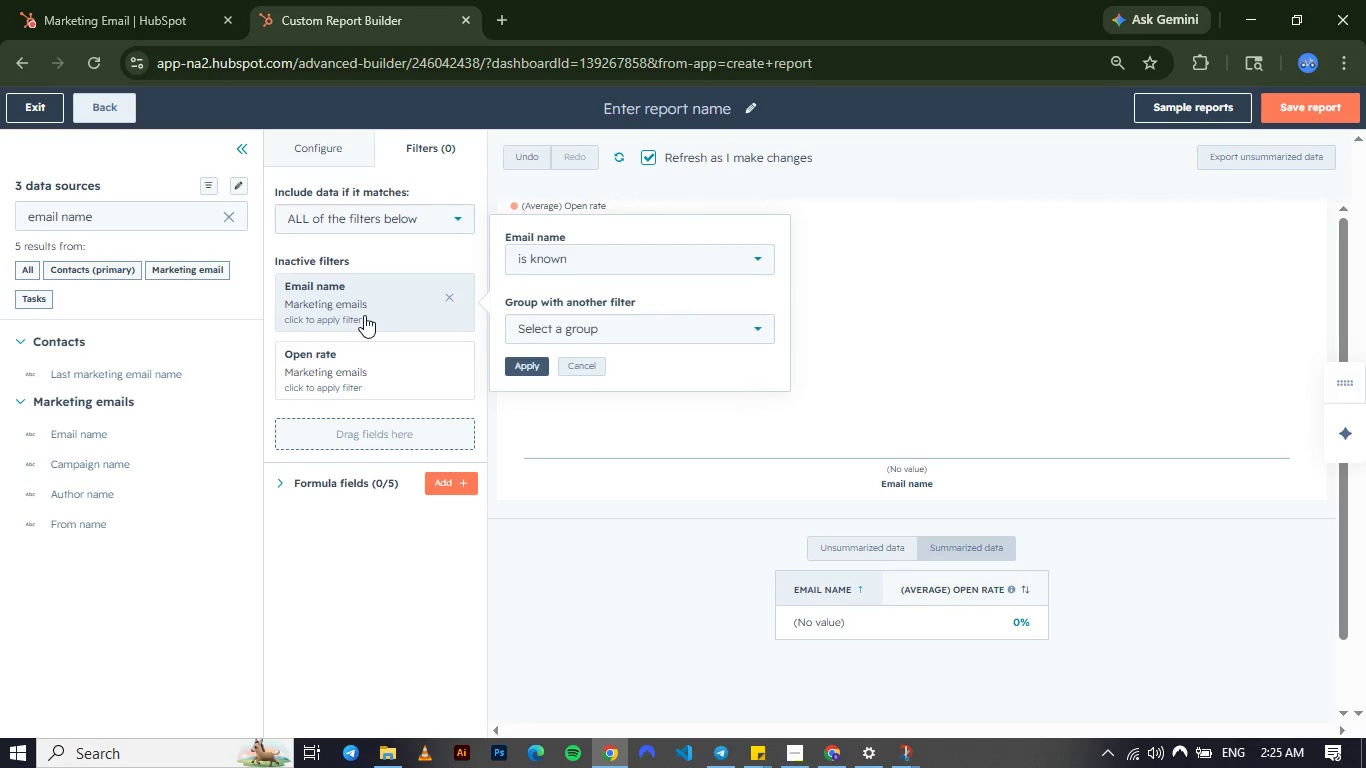 
left_click([559, 331])
 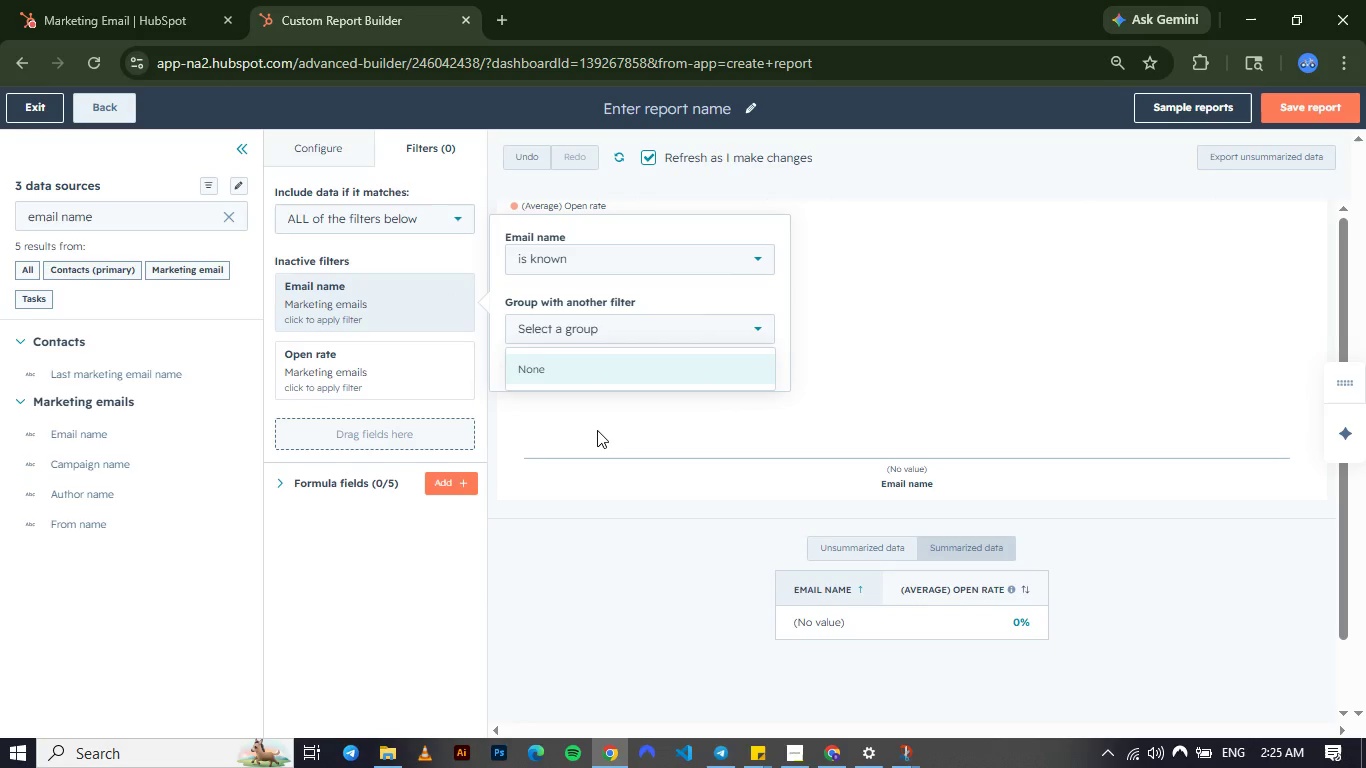 
left_click([597, 430])
 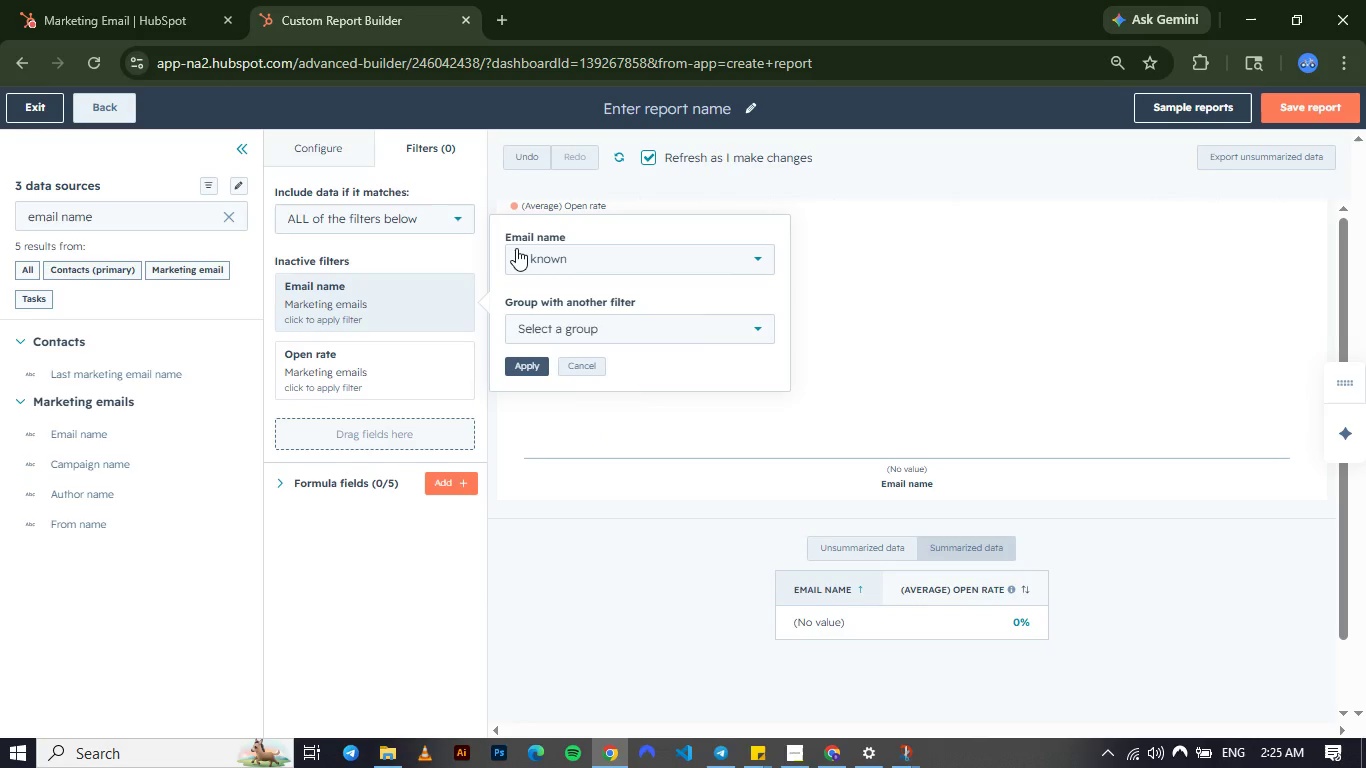 
left_click([516, 248])
 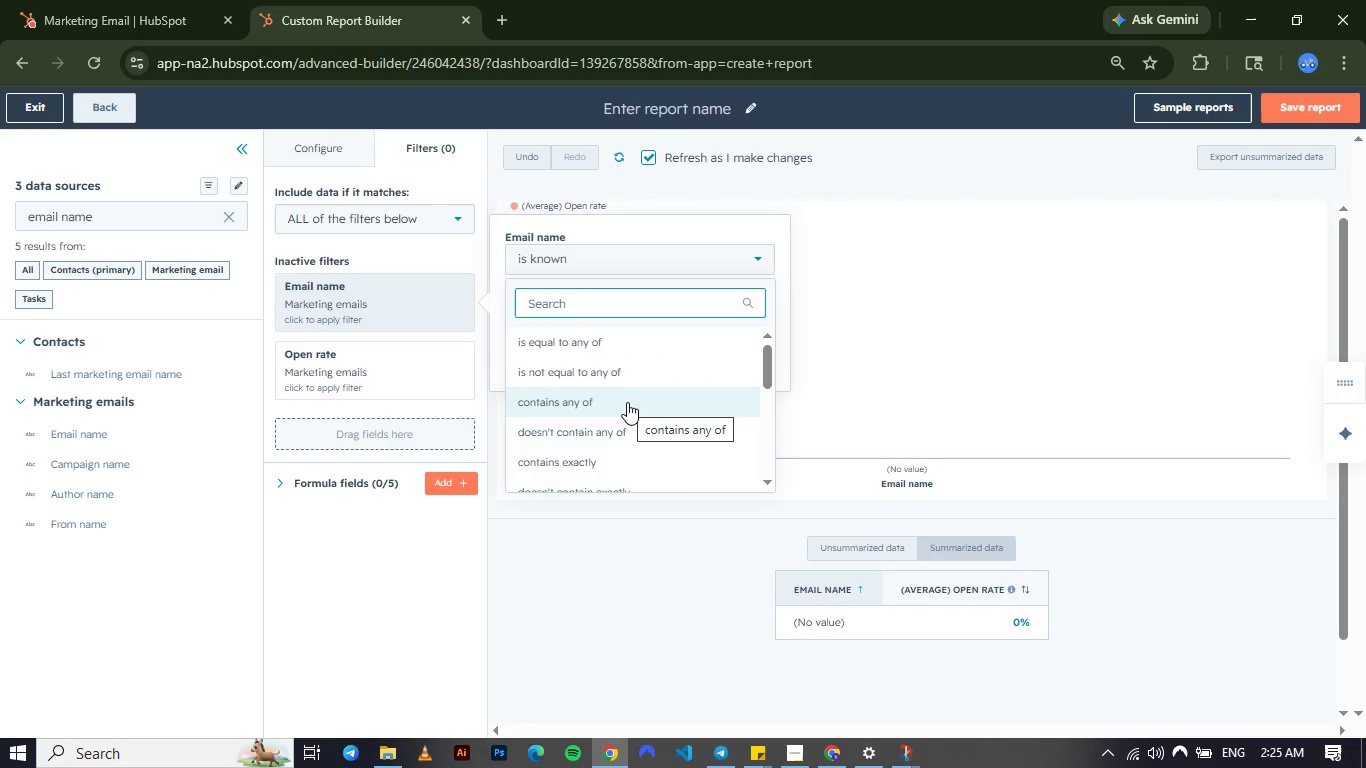 
wait(14.33)
 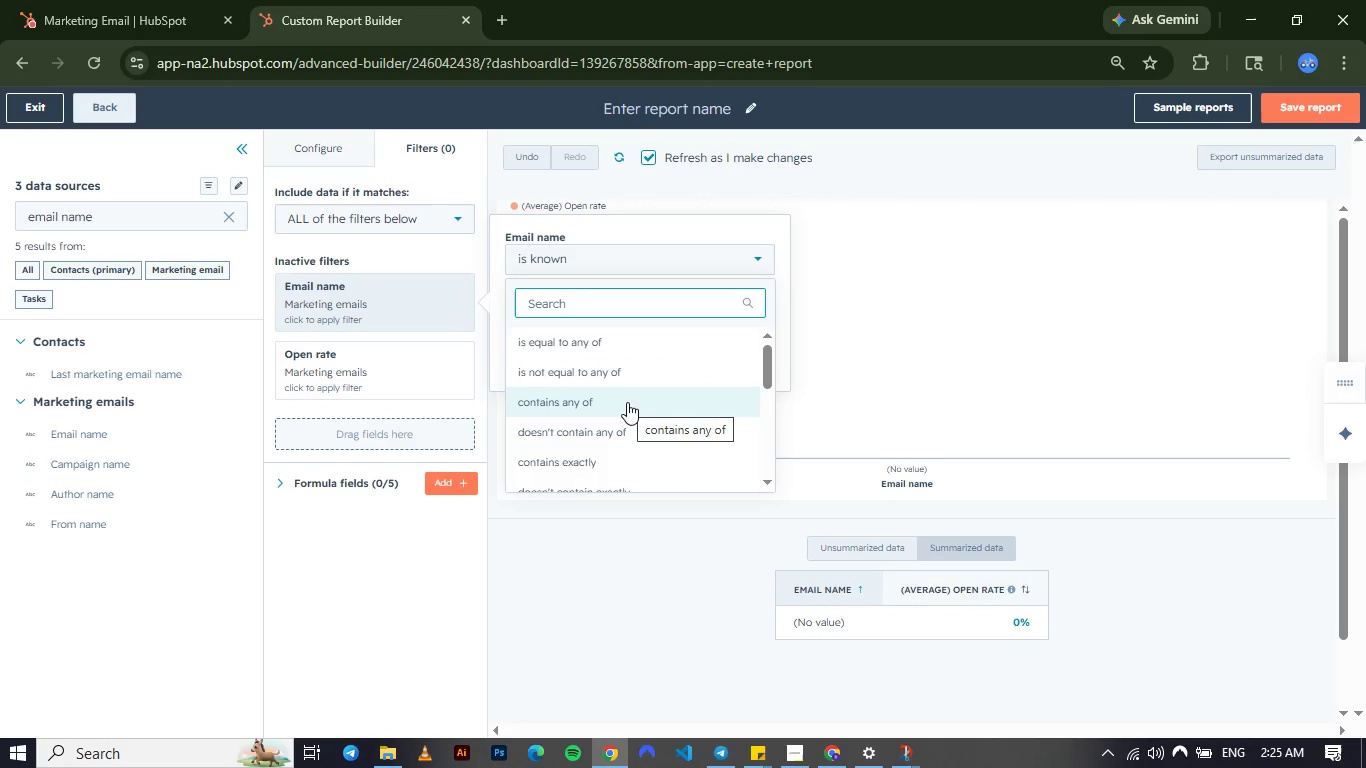 
left_click([579, 381])
 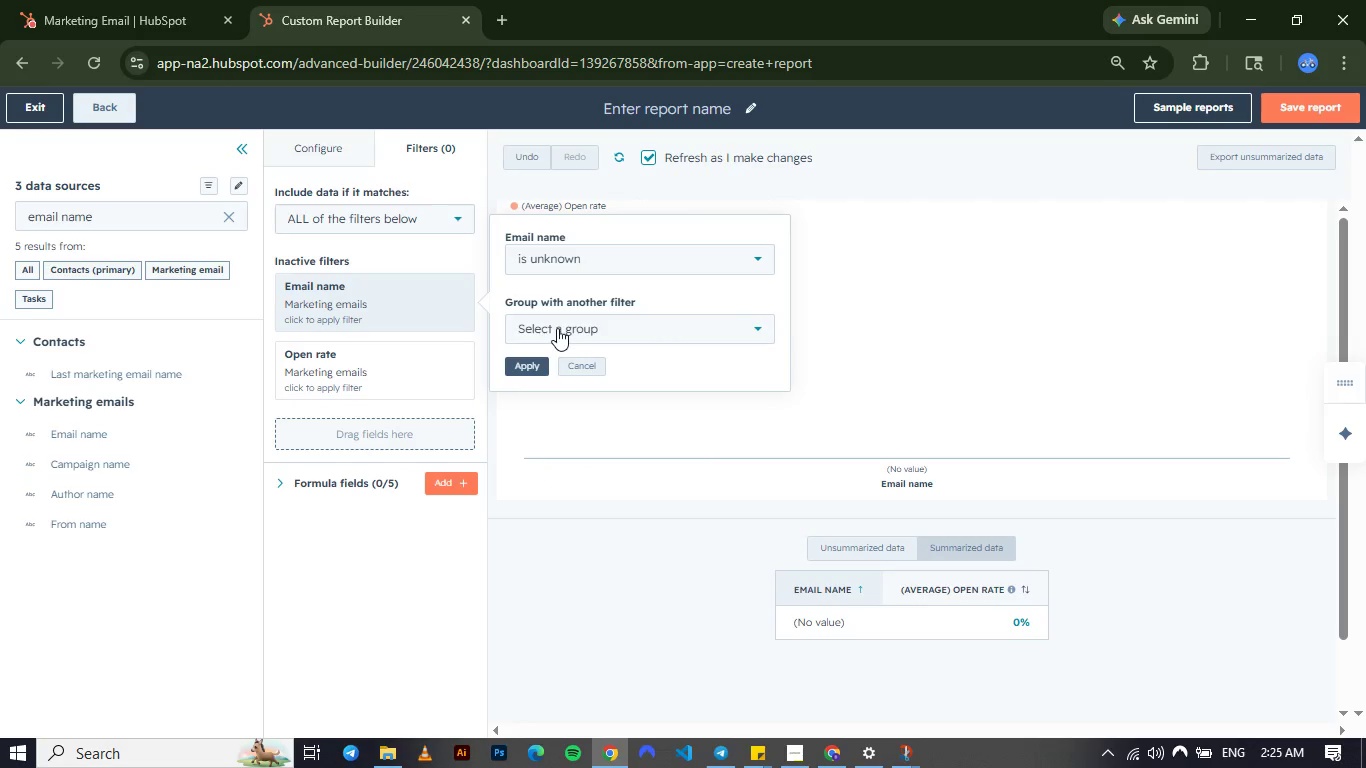 
left_click([557, 328])
 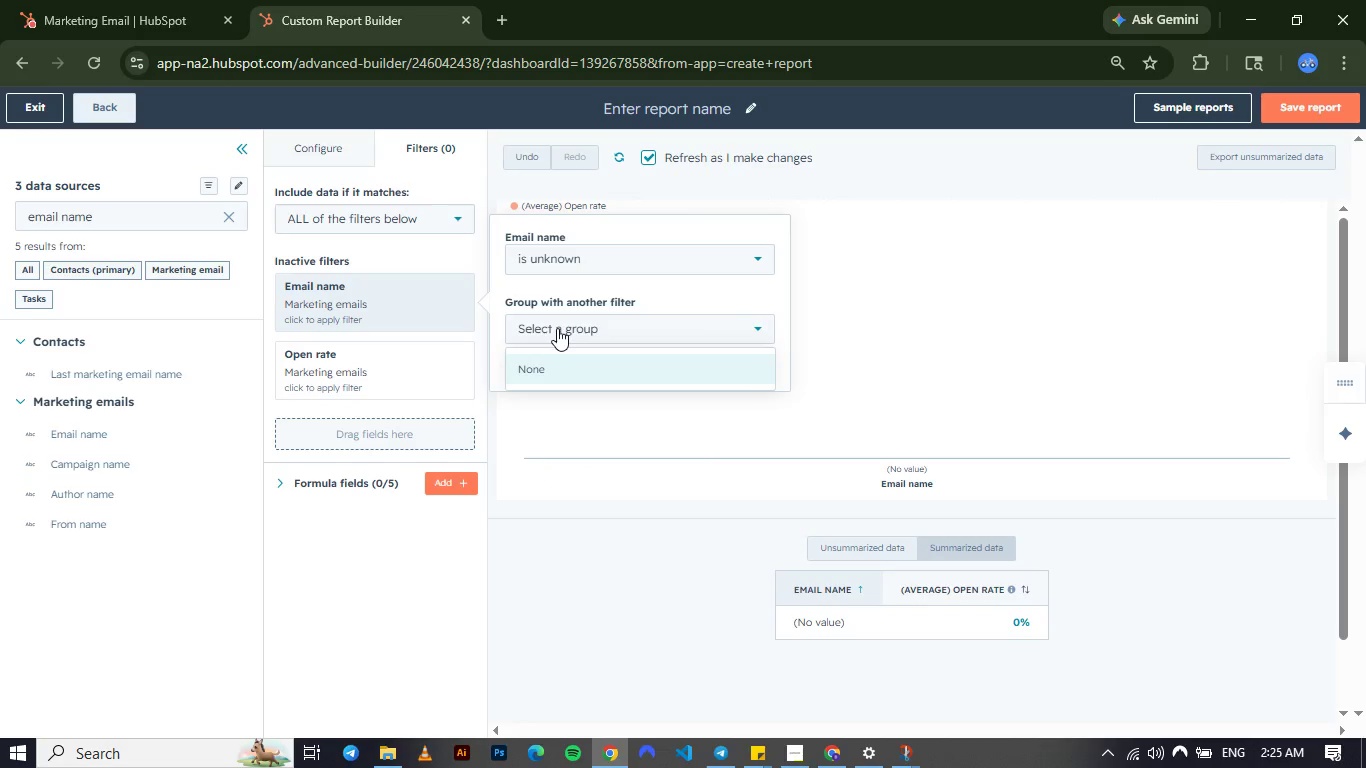 
left_click([557, 328])
 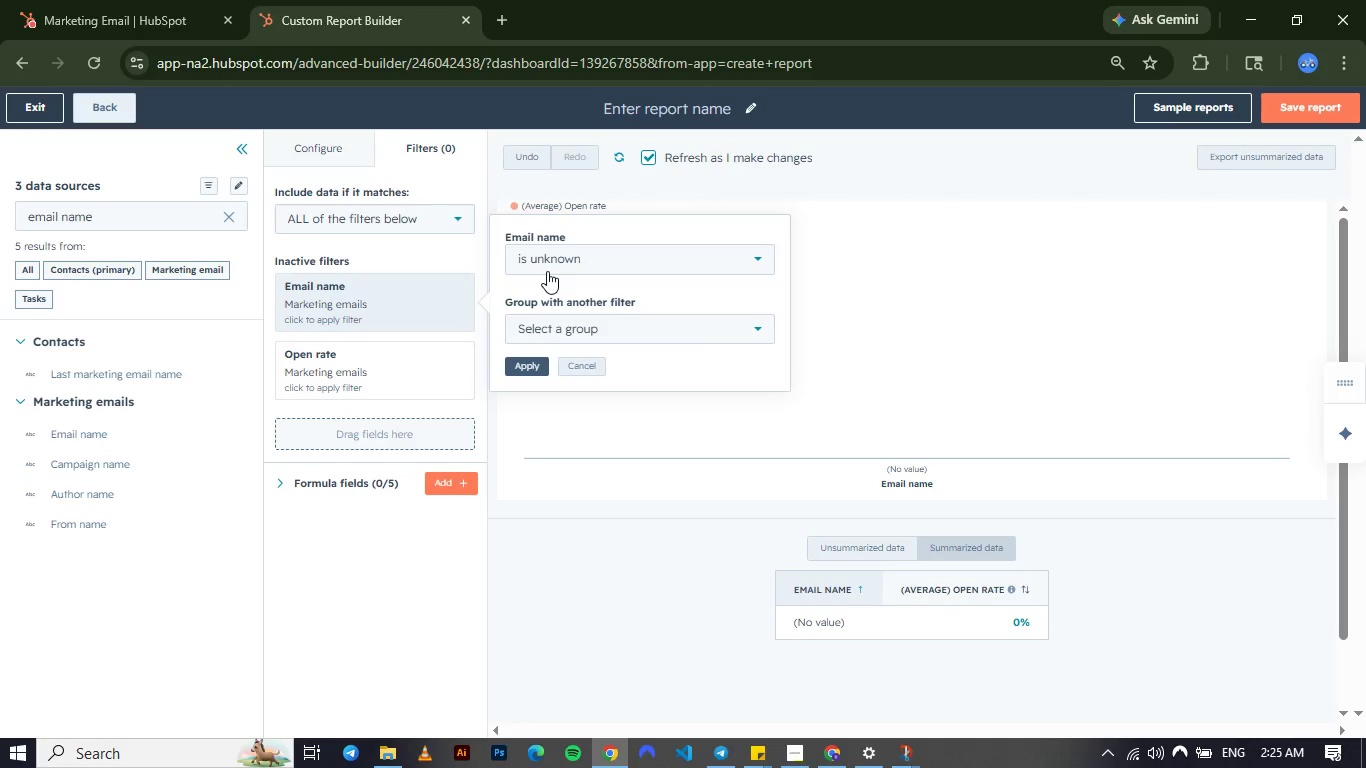 
left_click([547, 271])
 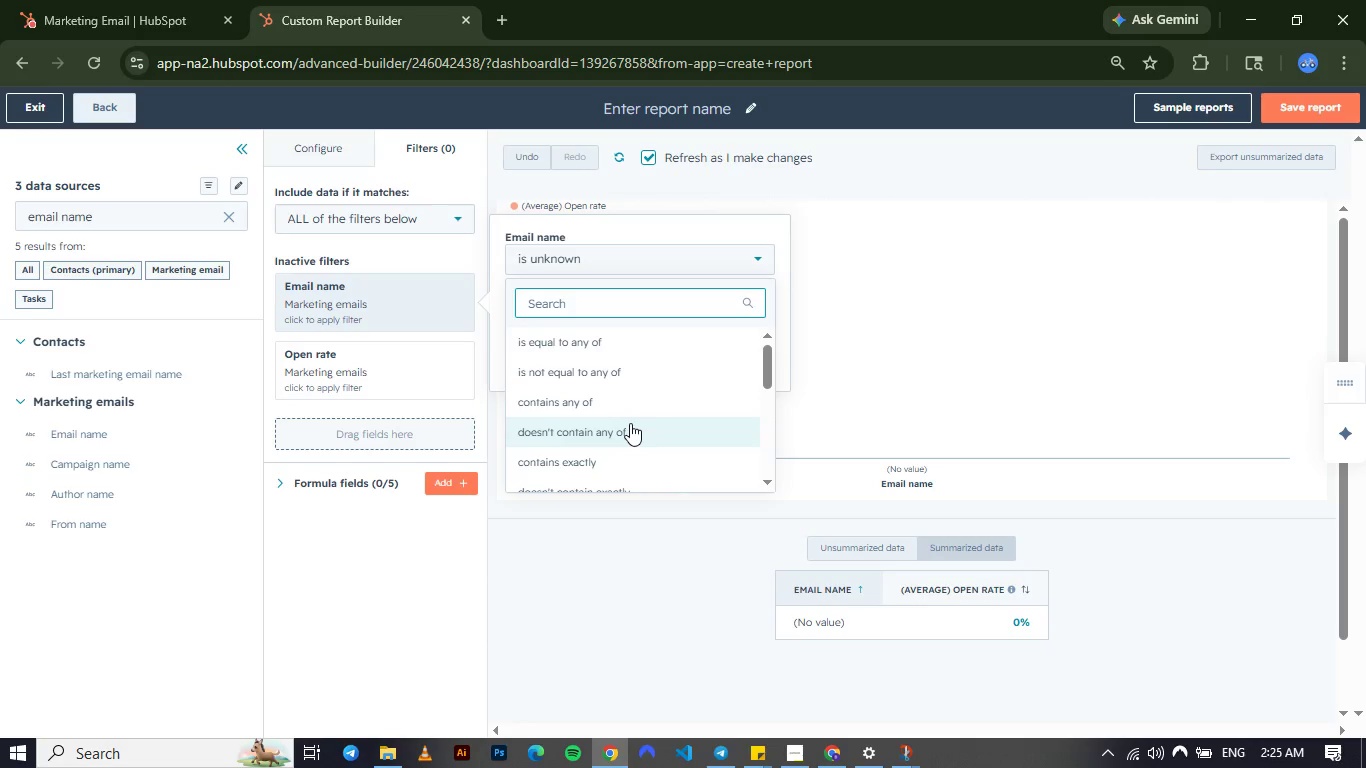 
left_click([590, 345])
 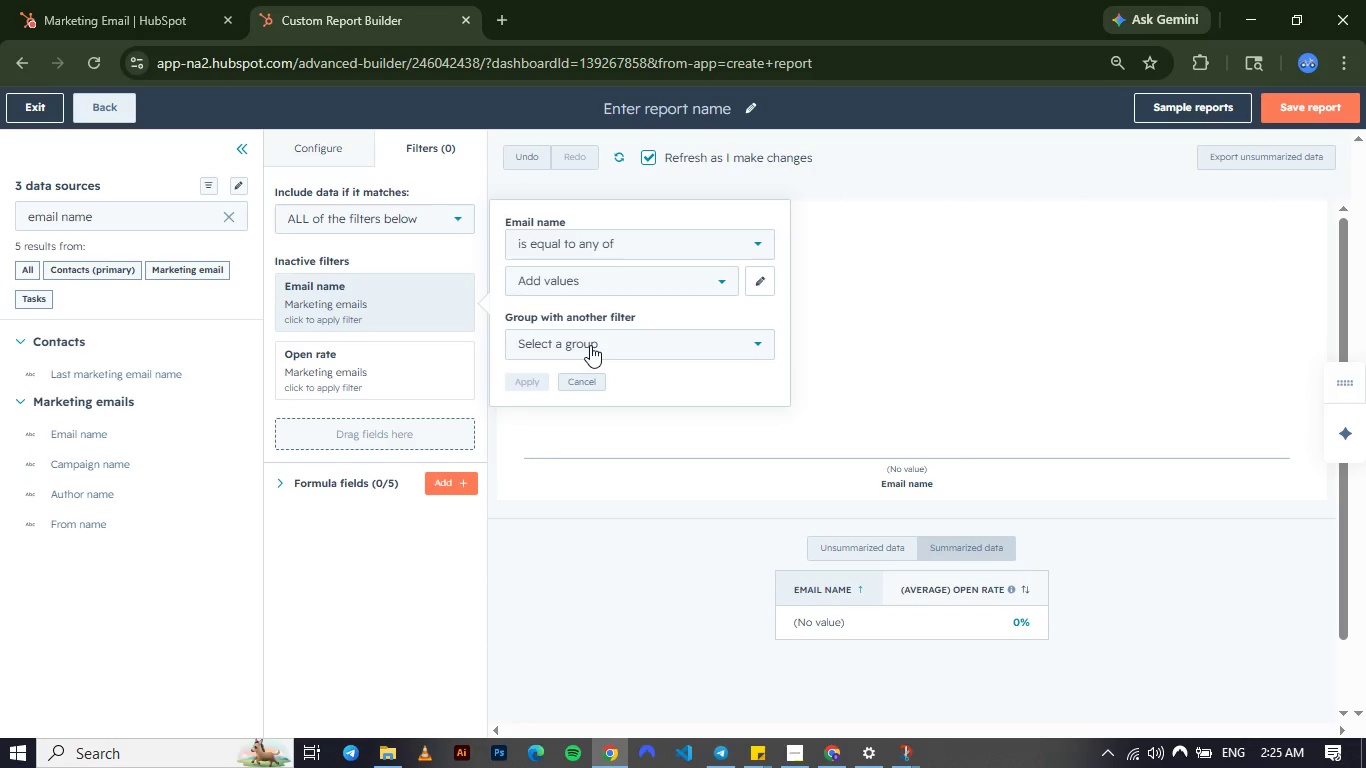 
left_click([590, 345])
 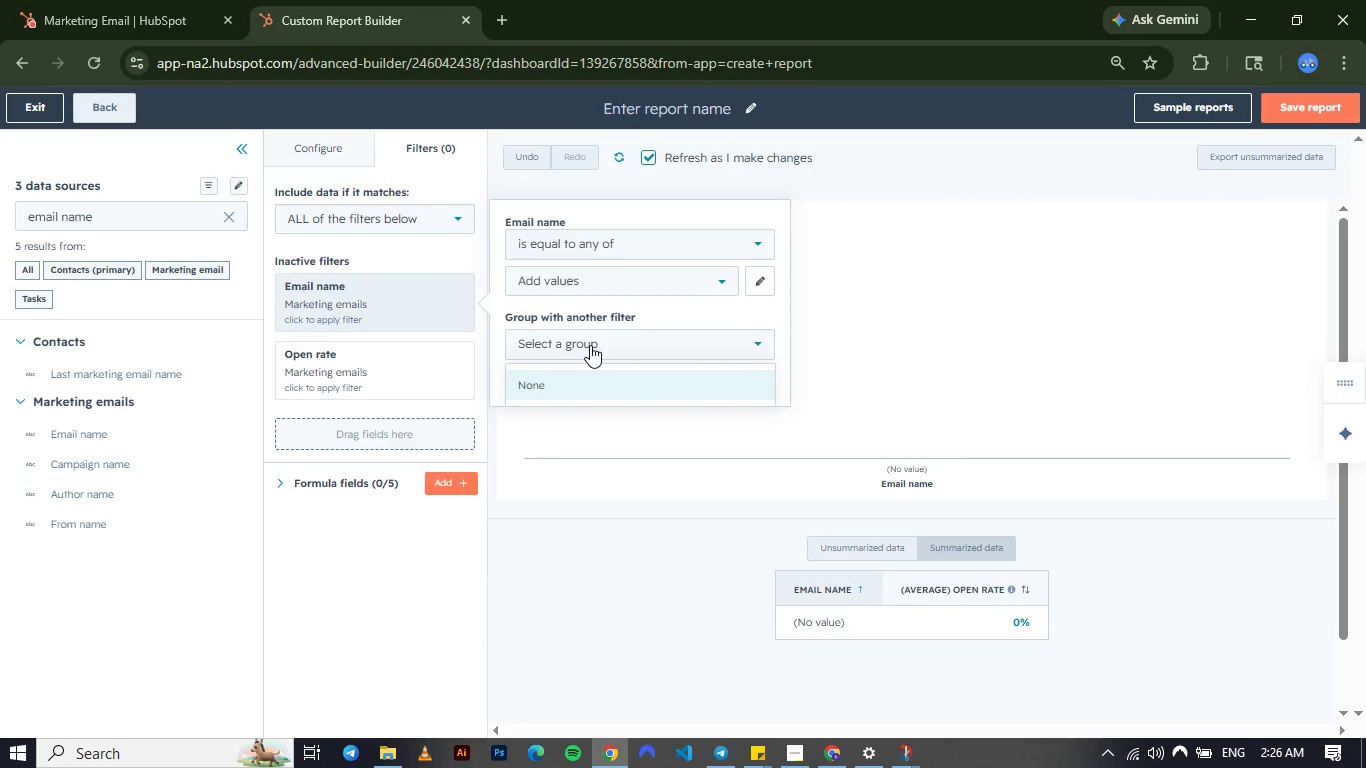 
left_click([590, 345])
 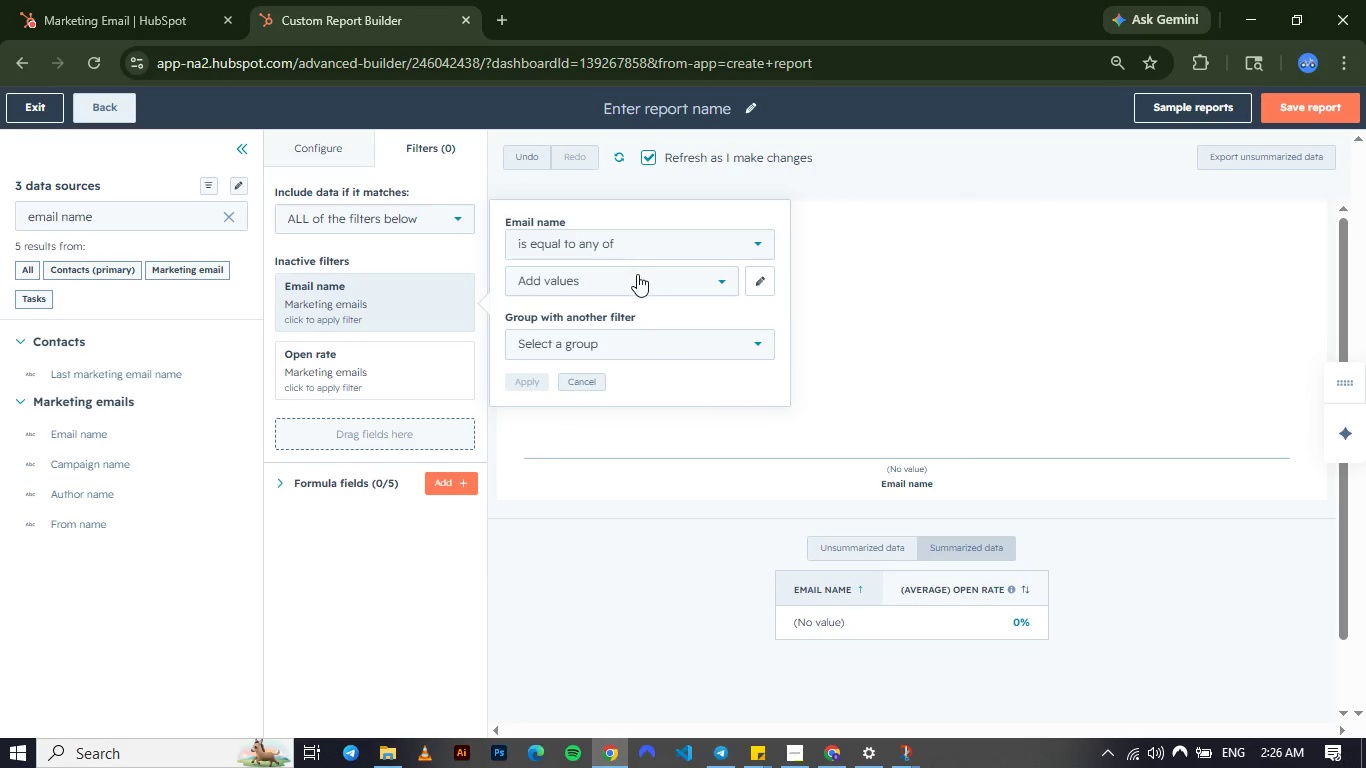 
left_click([637, 274])
 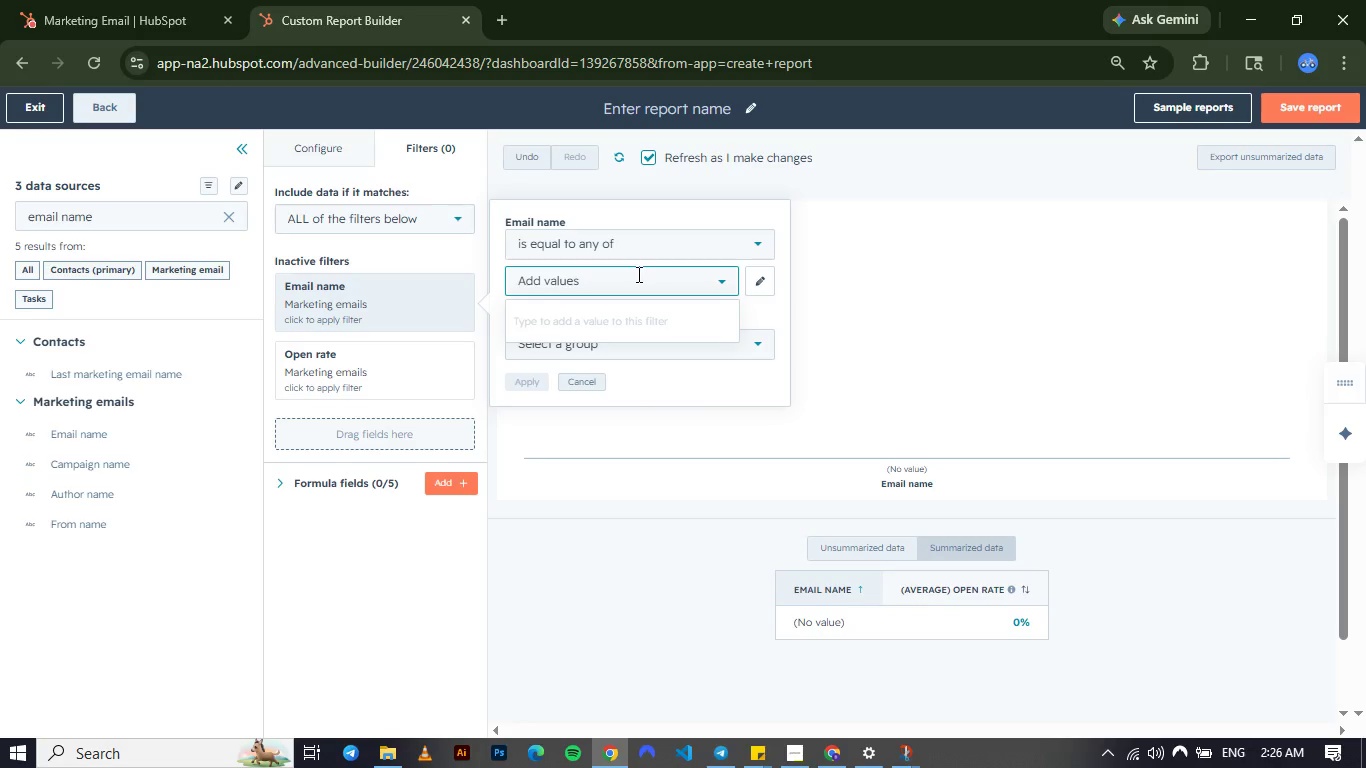 
type(1st)
key(Backspace)
key(Backspace)
key(Backspace)
key(Backspace)
 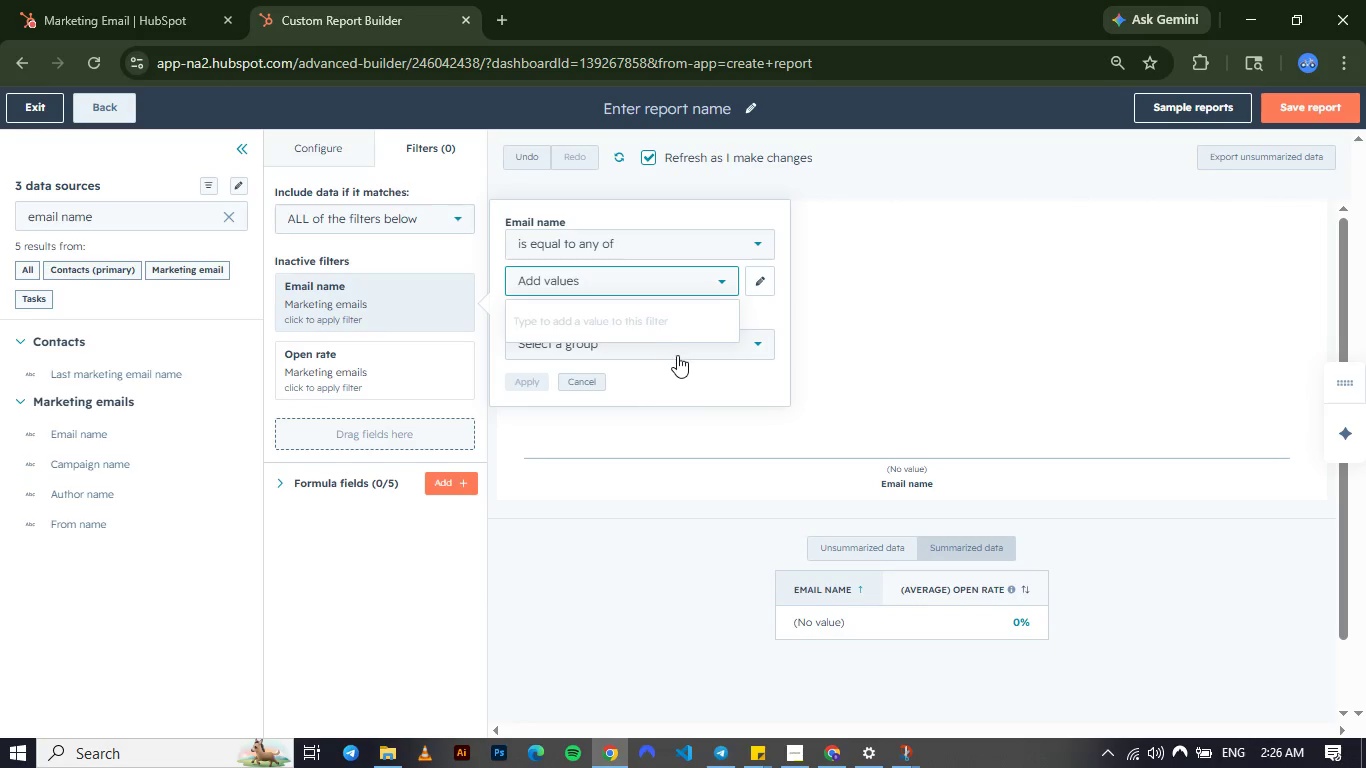 
left_click([677, 356])
 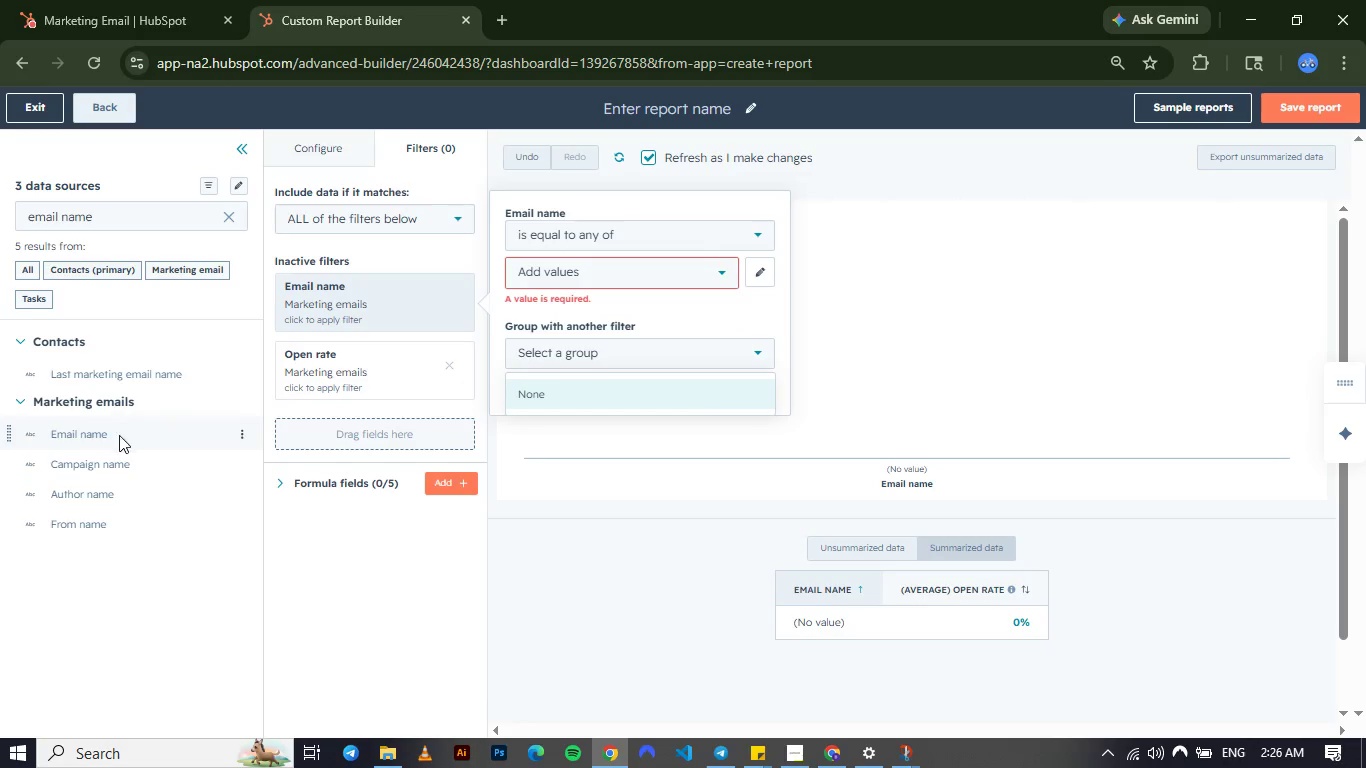 
left_click_drag(start_coordinate=[104, 436], to_coordinate=[300, 424])
 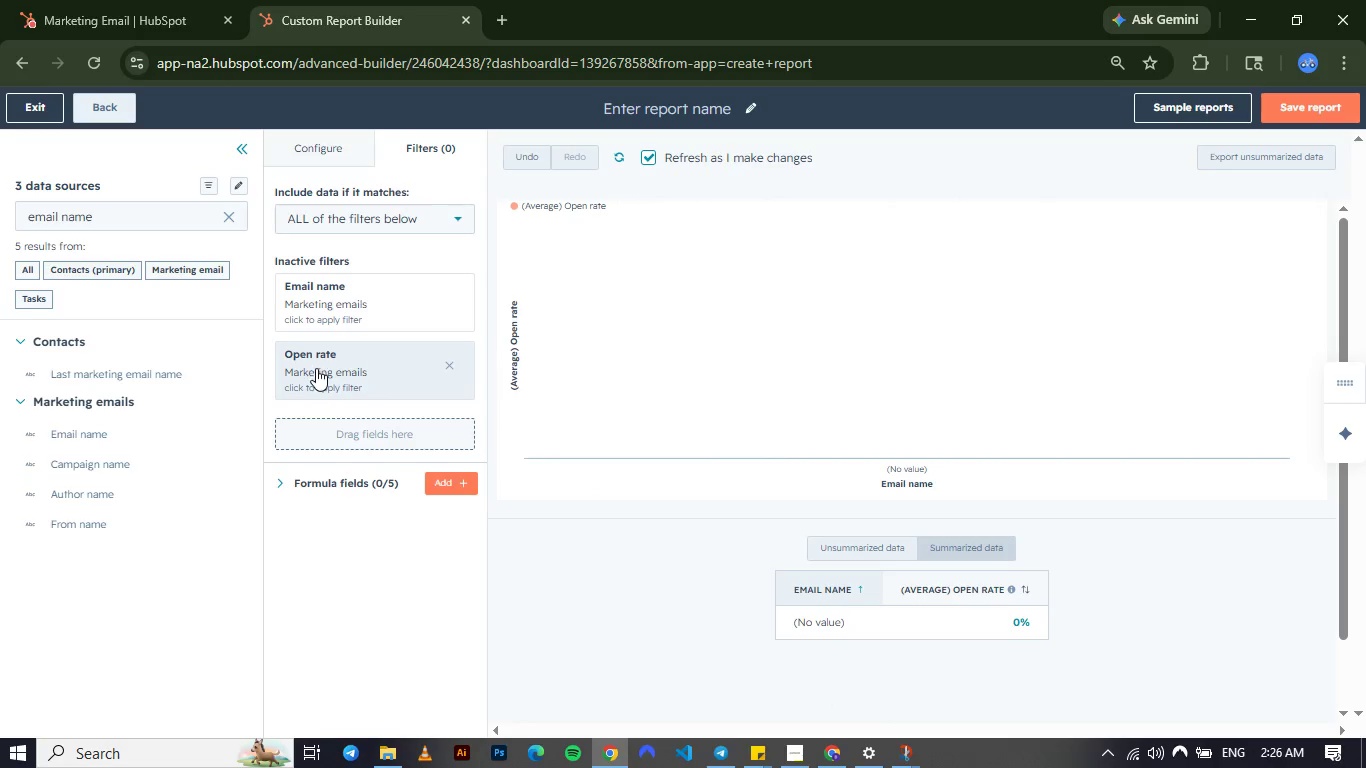 
wait(8.62)
 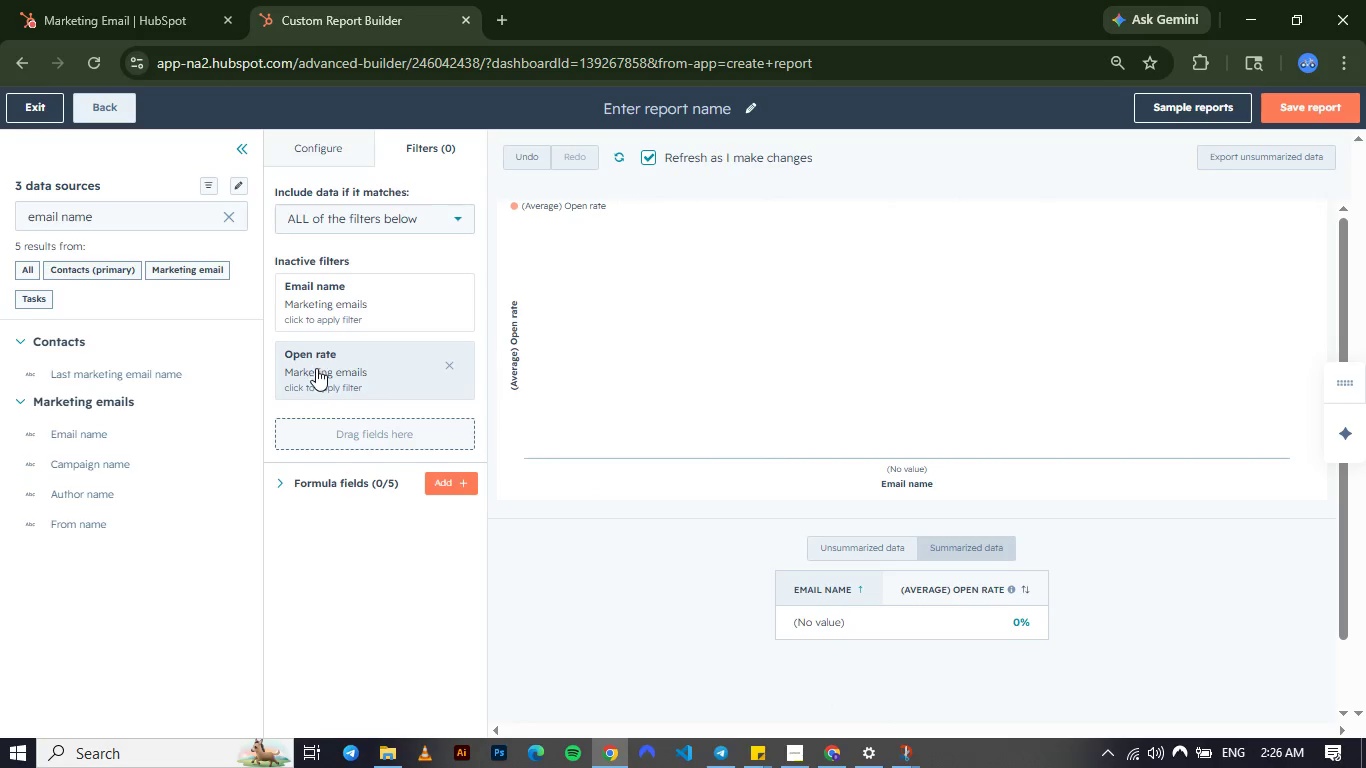 
left_click([575, 398])
 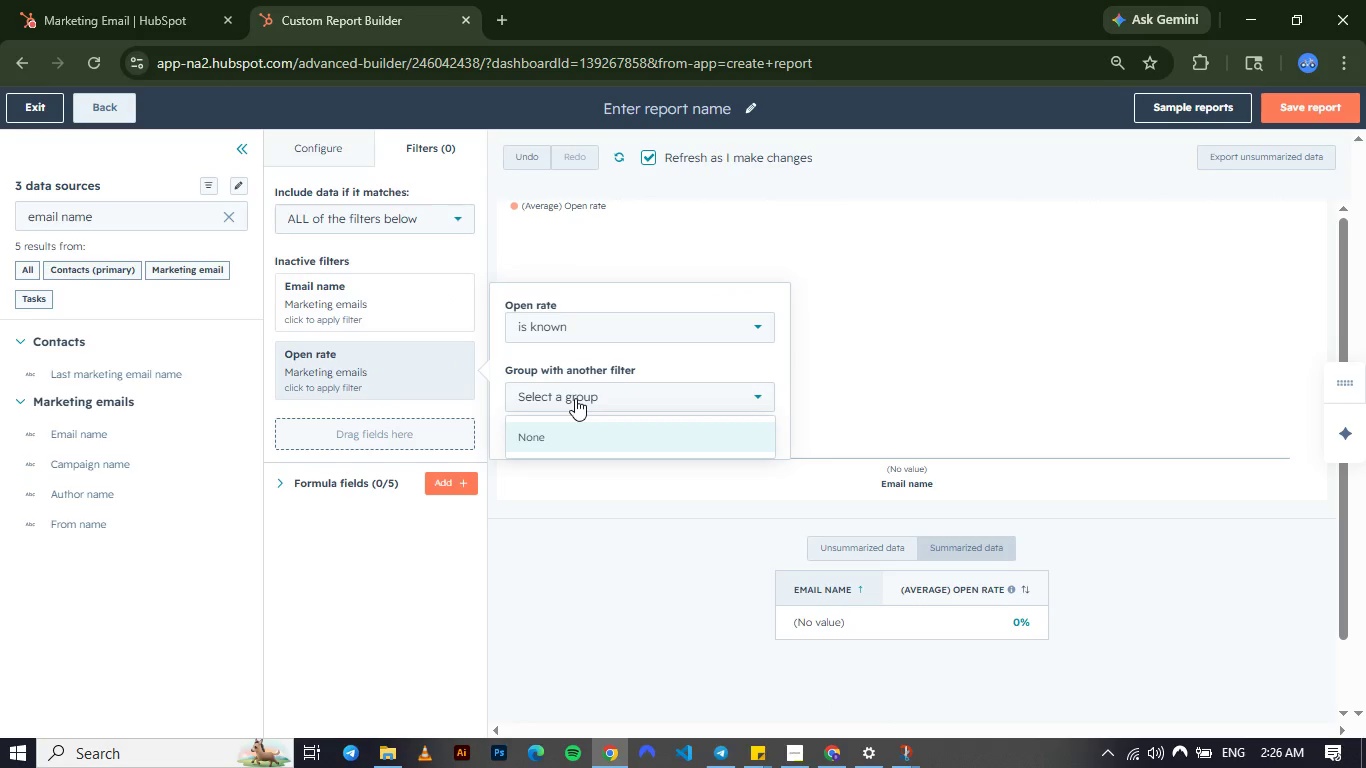 
left_click([575, 398])
 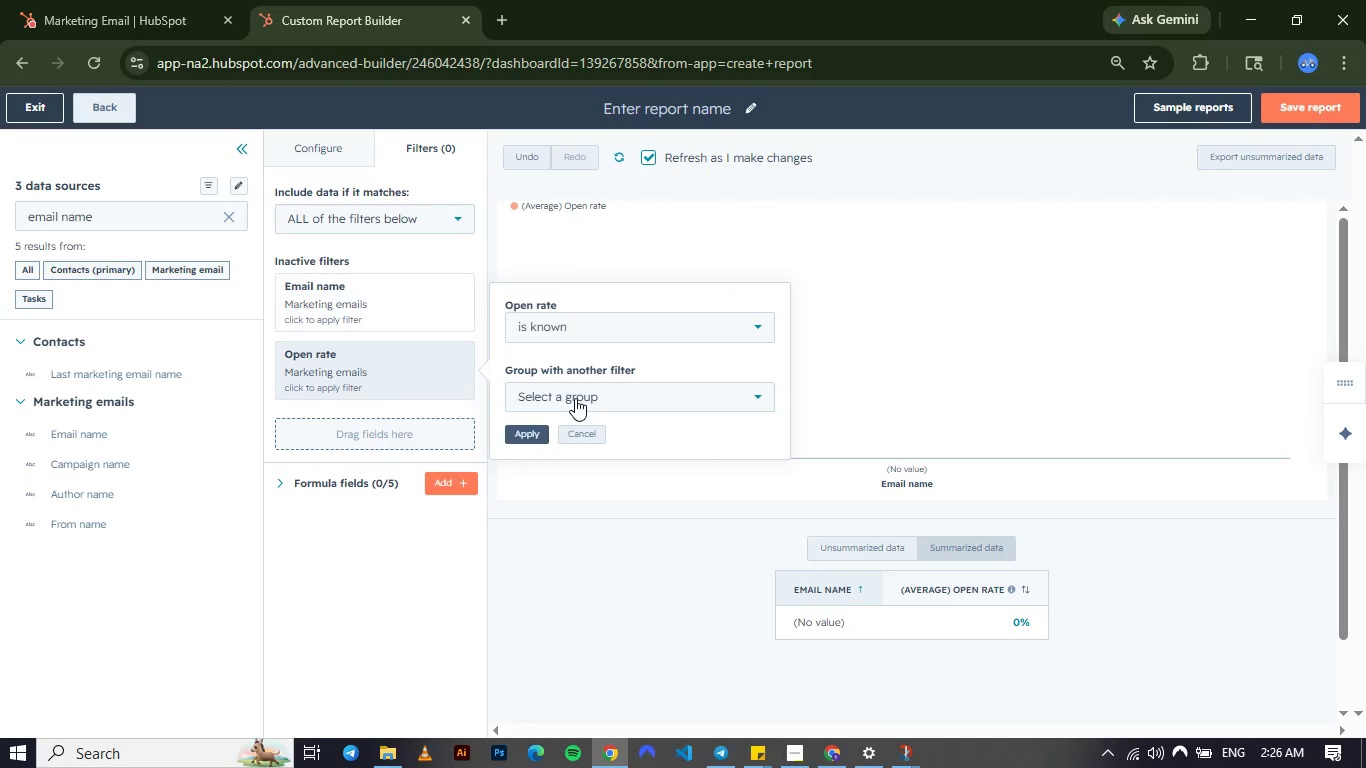 
wait(20.23)
 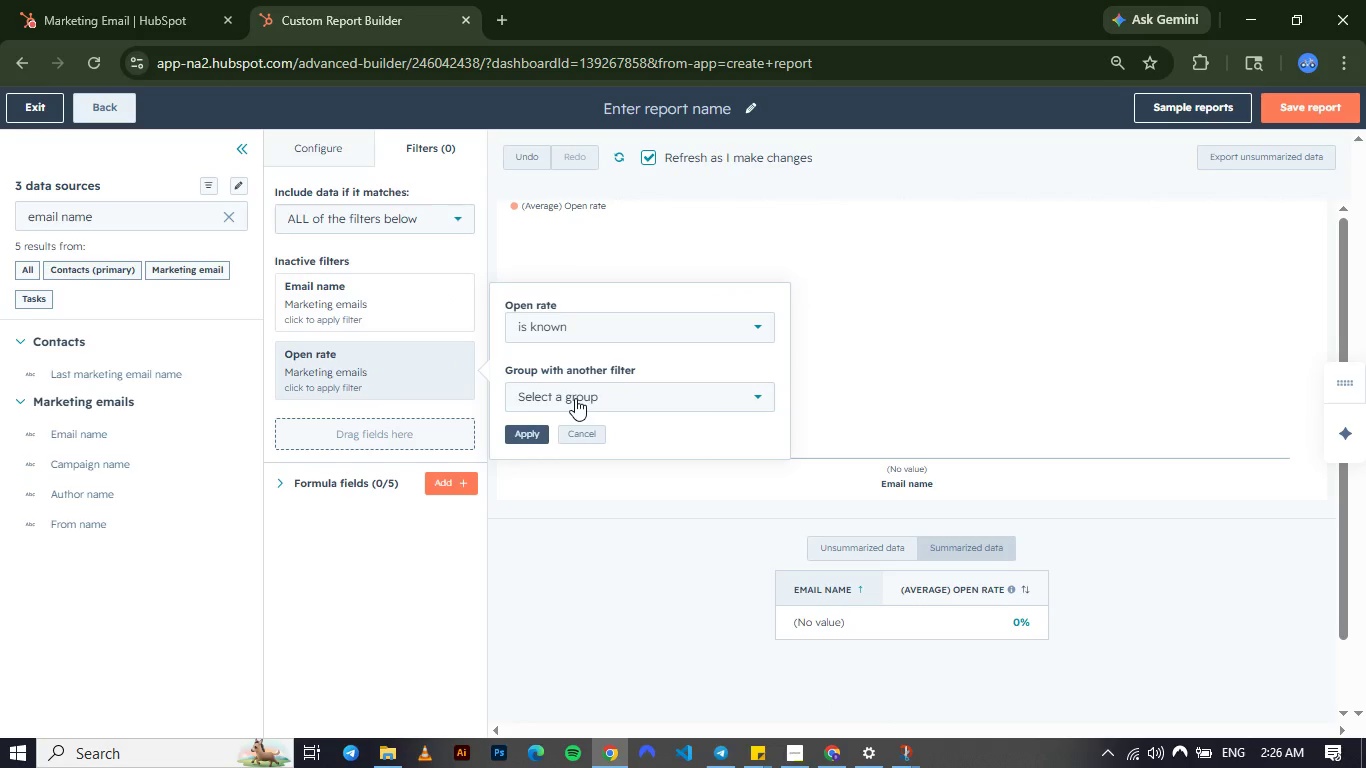 
left_click_drag(start_coordinate=[297, 304], to_coordinate=[311, 256])
 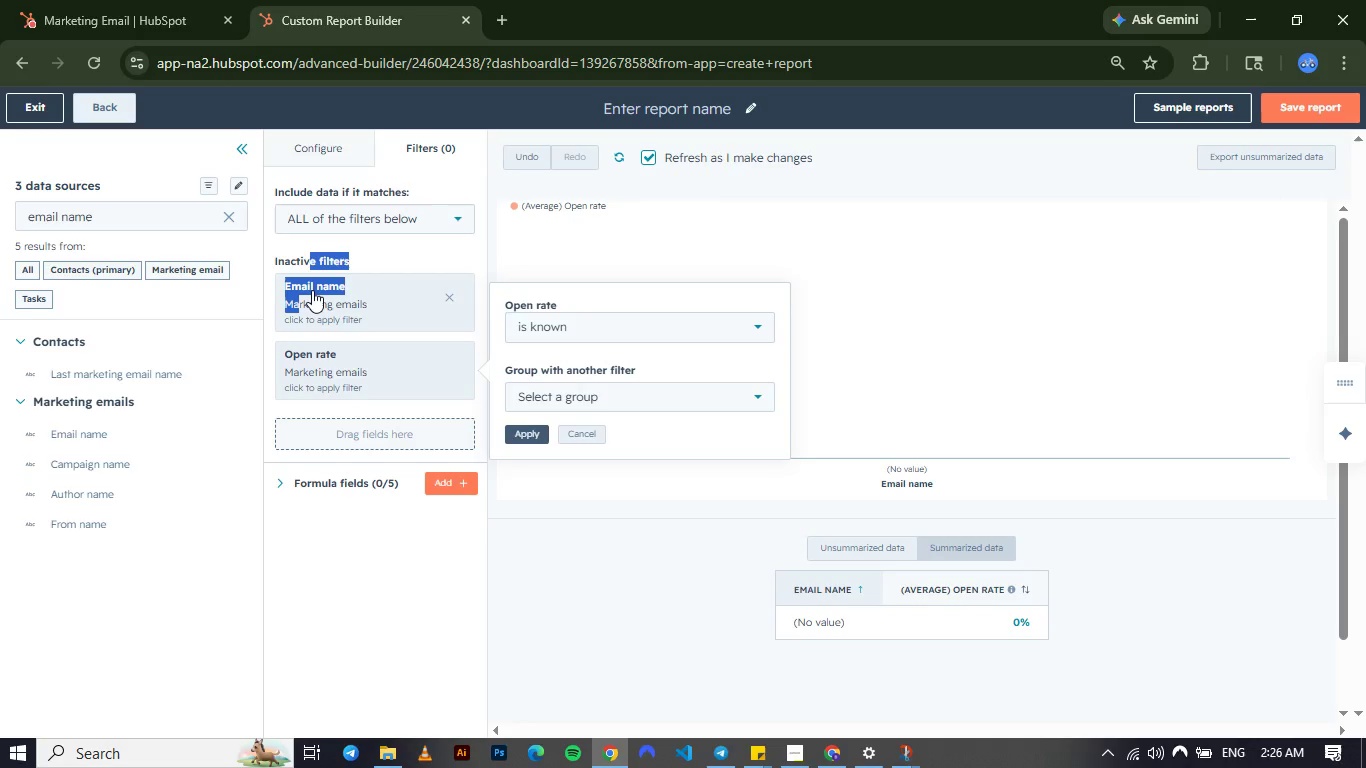 
left_click_drag(start_coordinate=[312, 290], to_coordinate=[334, 214])
 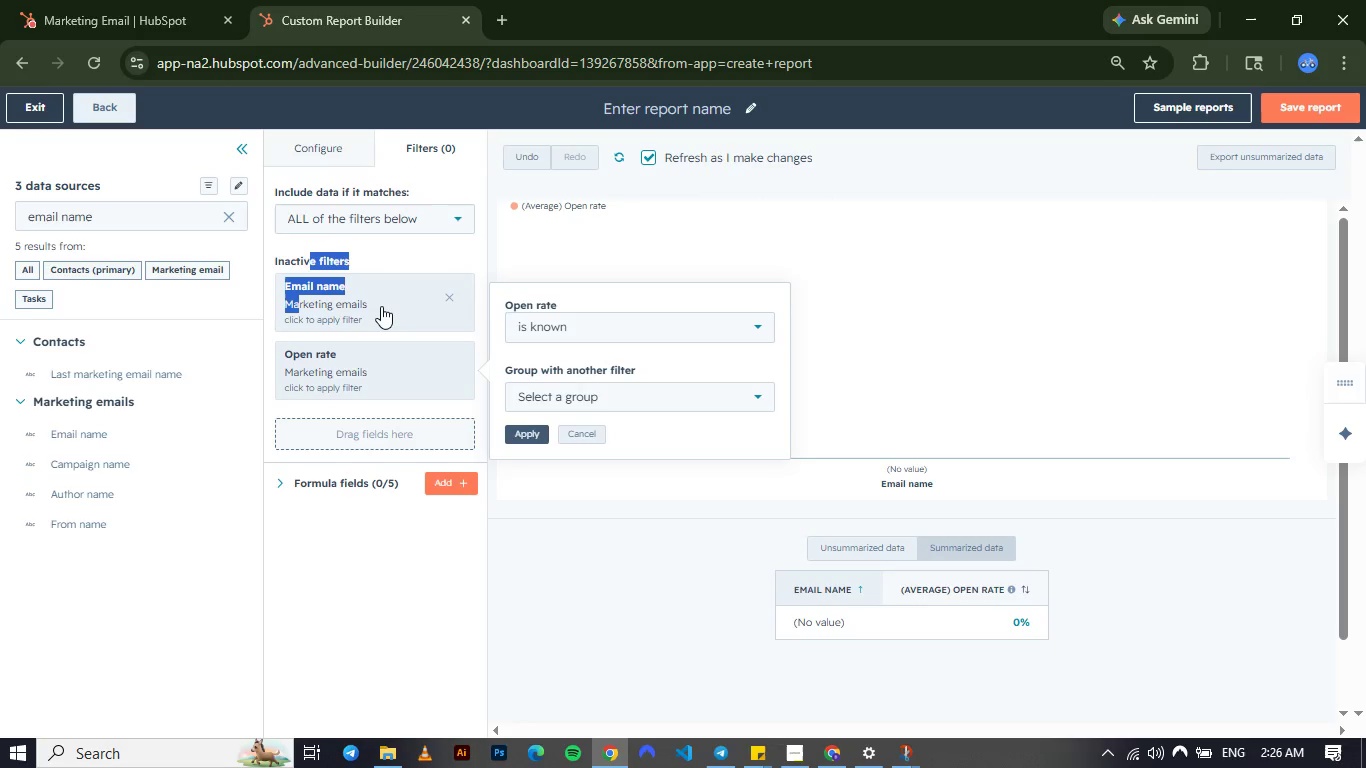 
left_click_drag(start_coordinate=[381, 306], to_coordinate=[335, 227])
 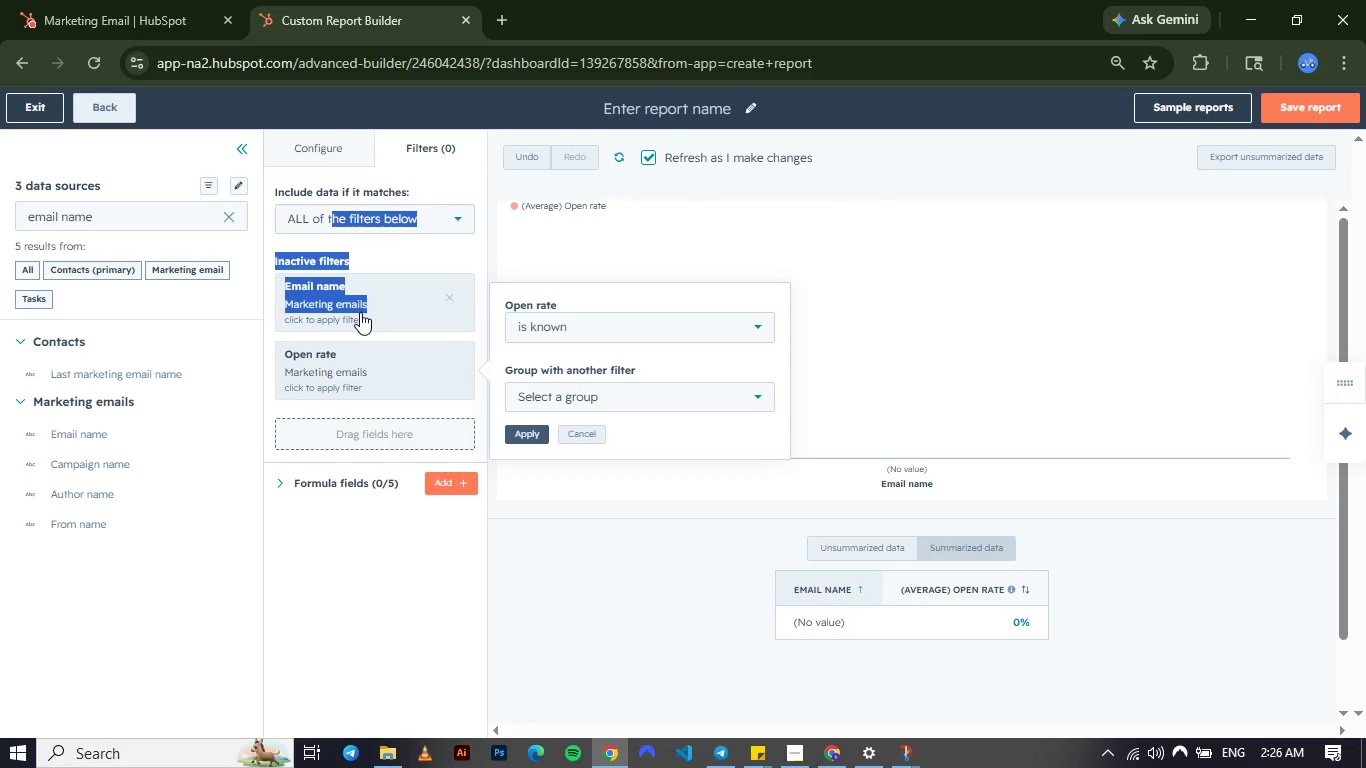 
left_click([360, 312])
 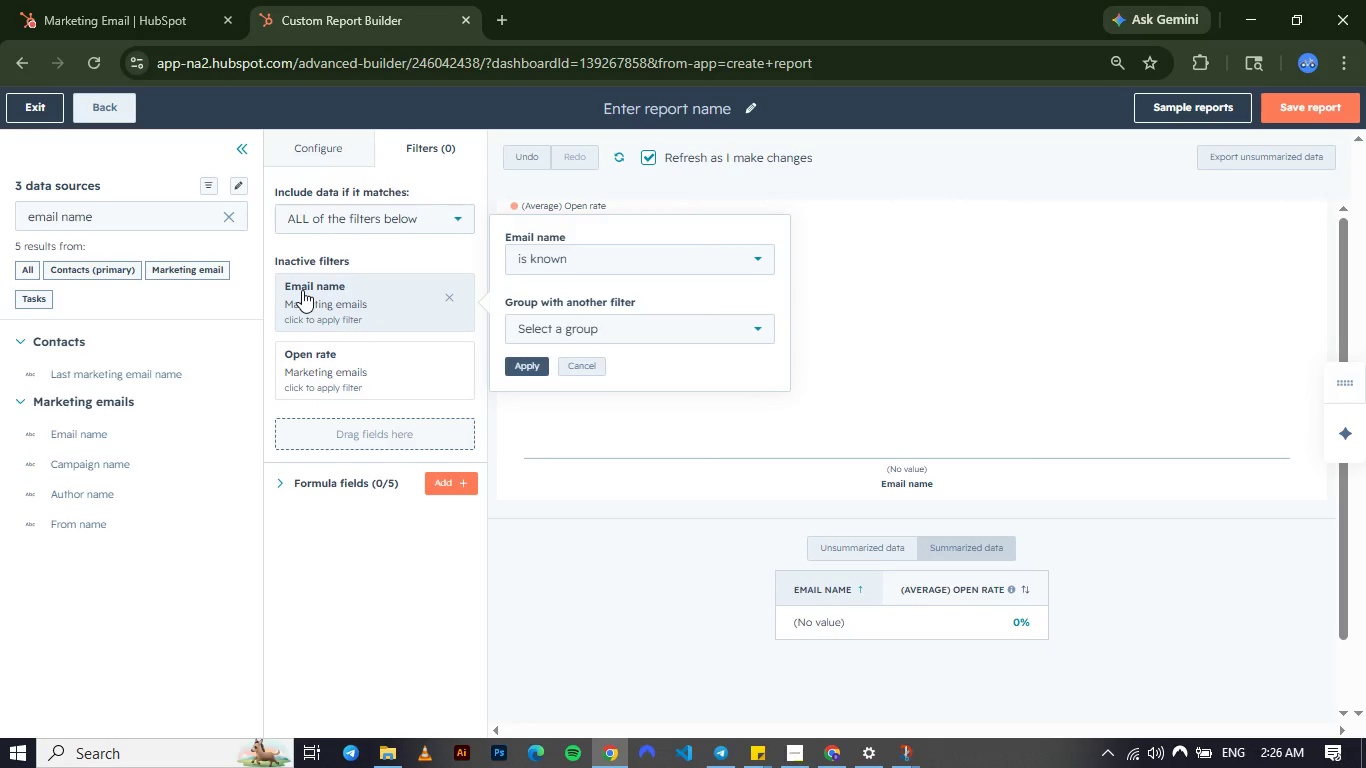 
left_click_drag(start_coordinate=[302, 290], to_coordinate=[302, 238])
 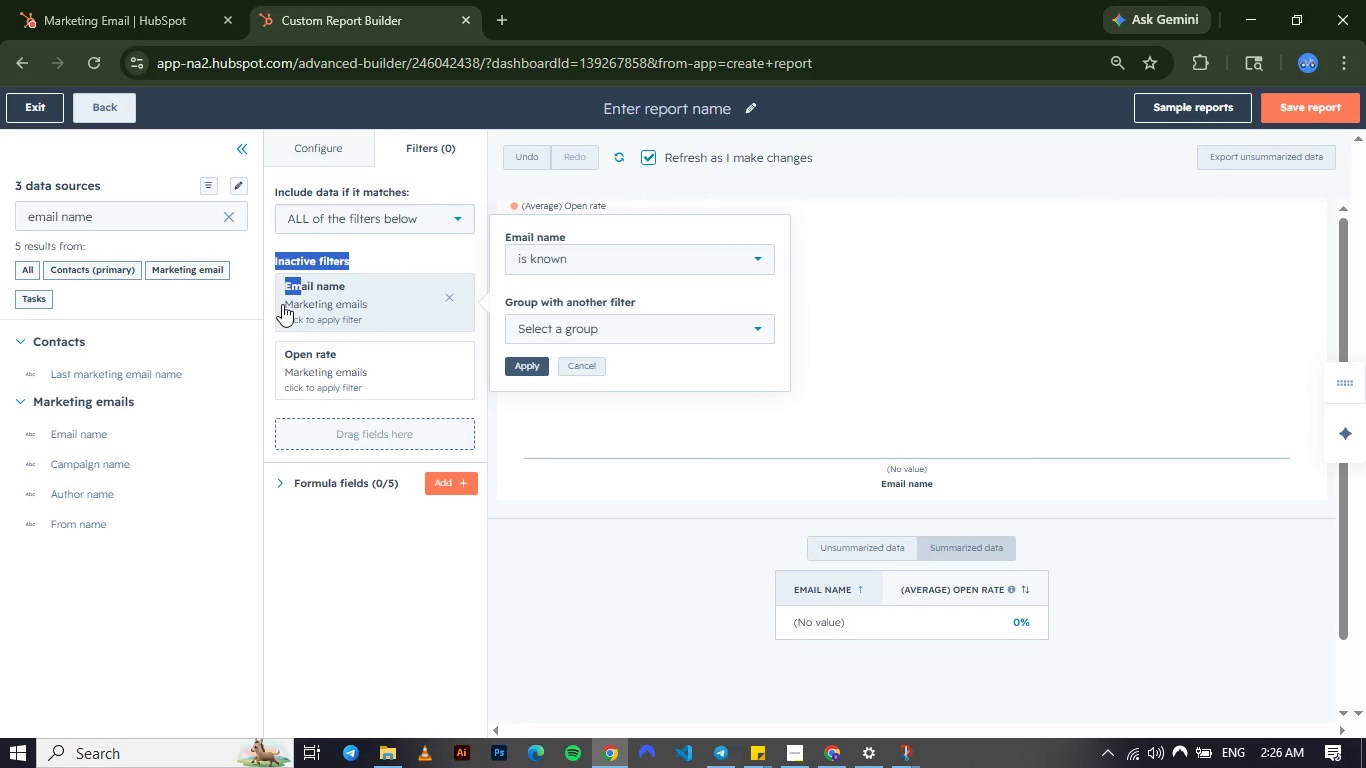 
left_click([282, 304])
 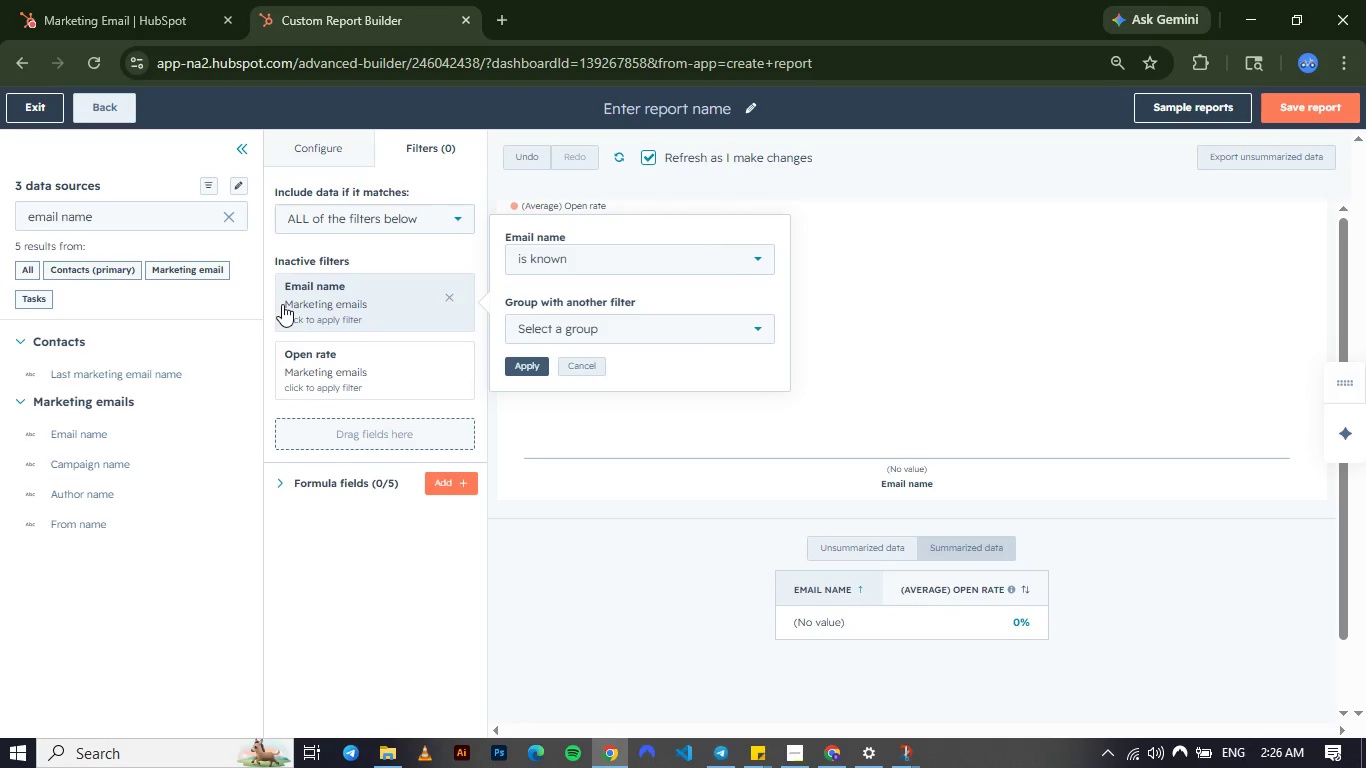 
left_click_drag(start_coordinate=[282, 304], to_coordinate=[286, 315])
 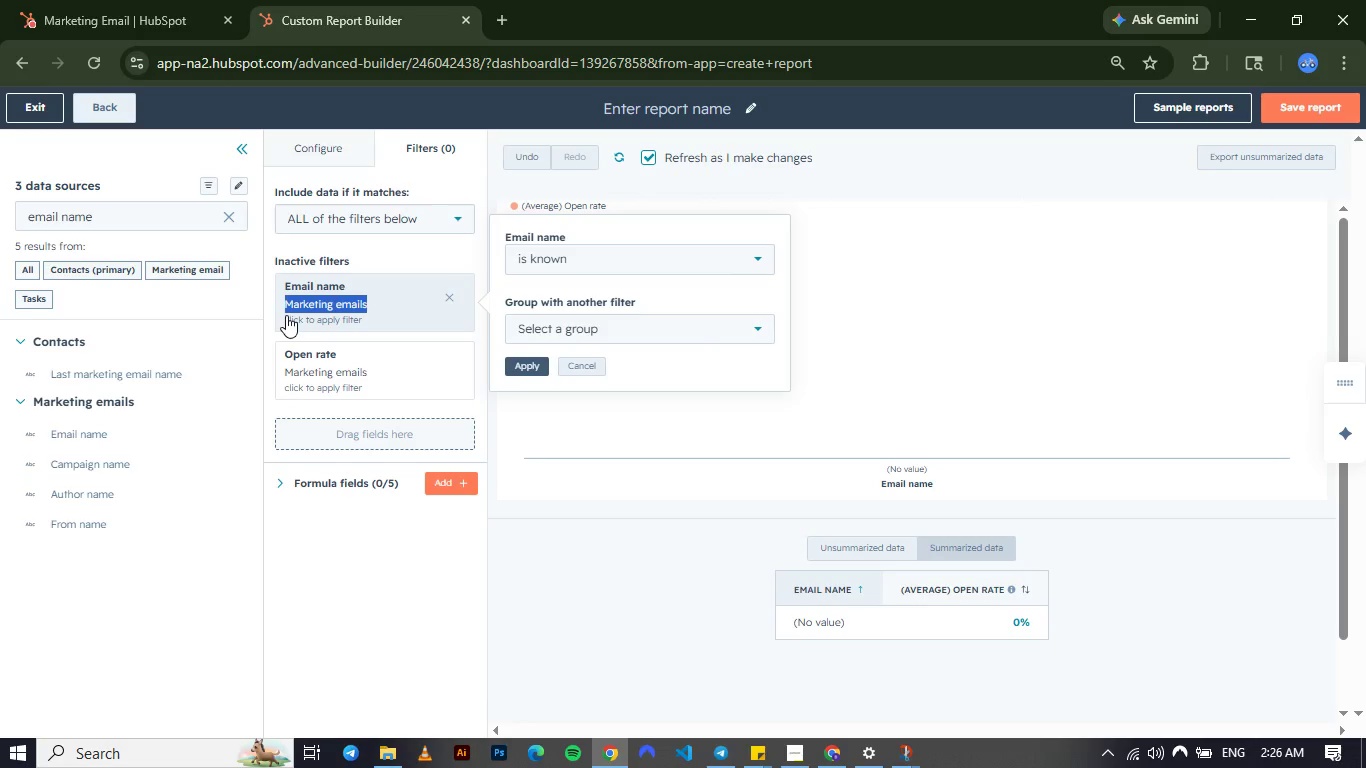 
left_click([286, 315])
 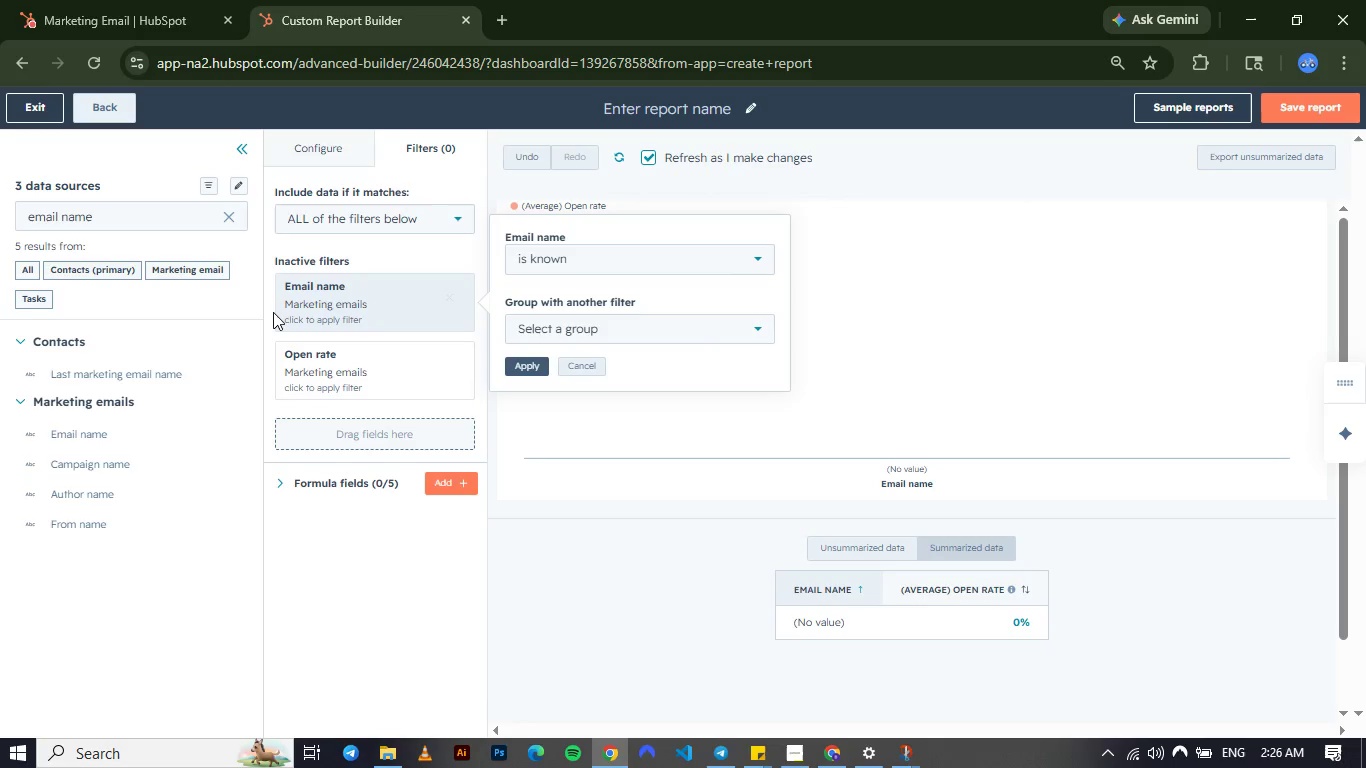 
left_click_drag(start_coordinate=[273, 312], to_coordinate=[302, 305])
 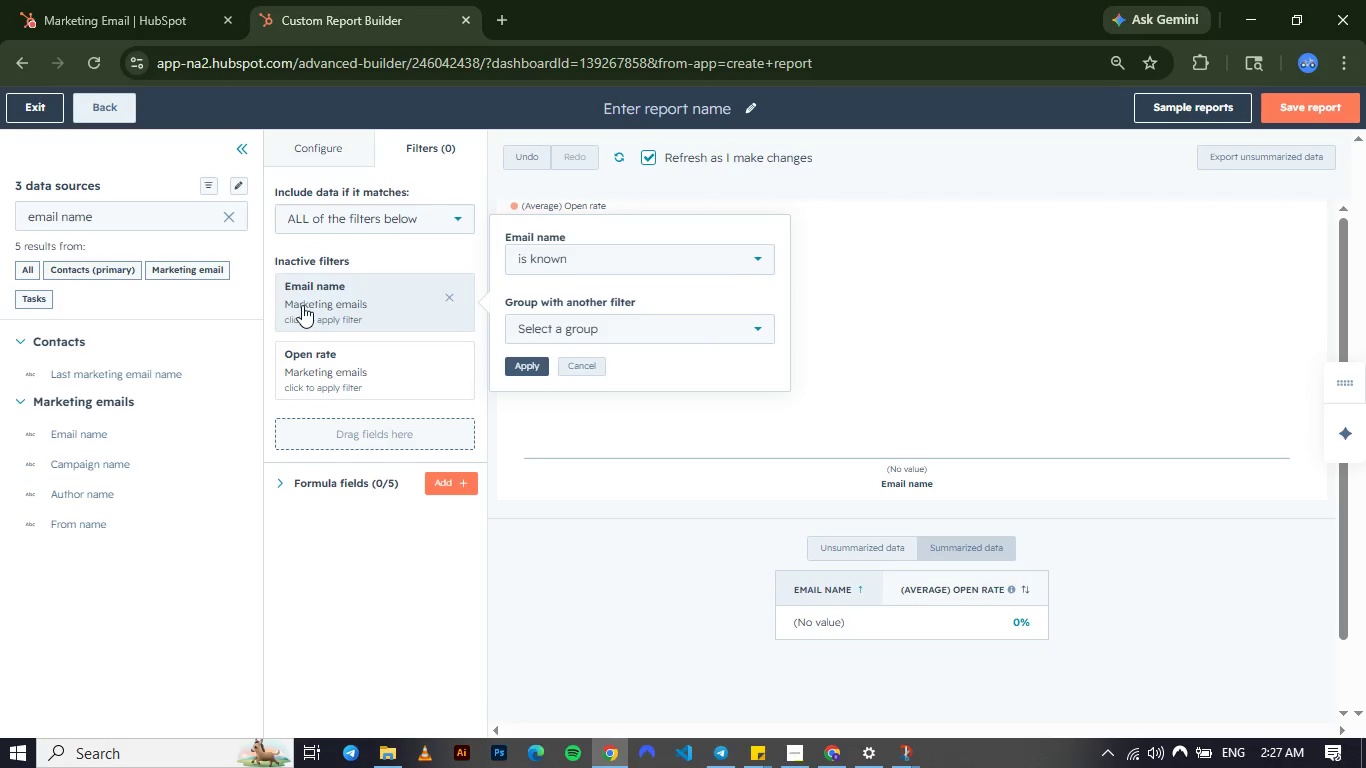 
double_click([302, 305])
 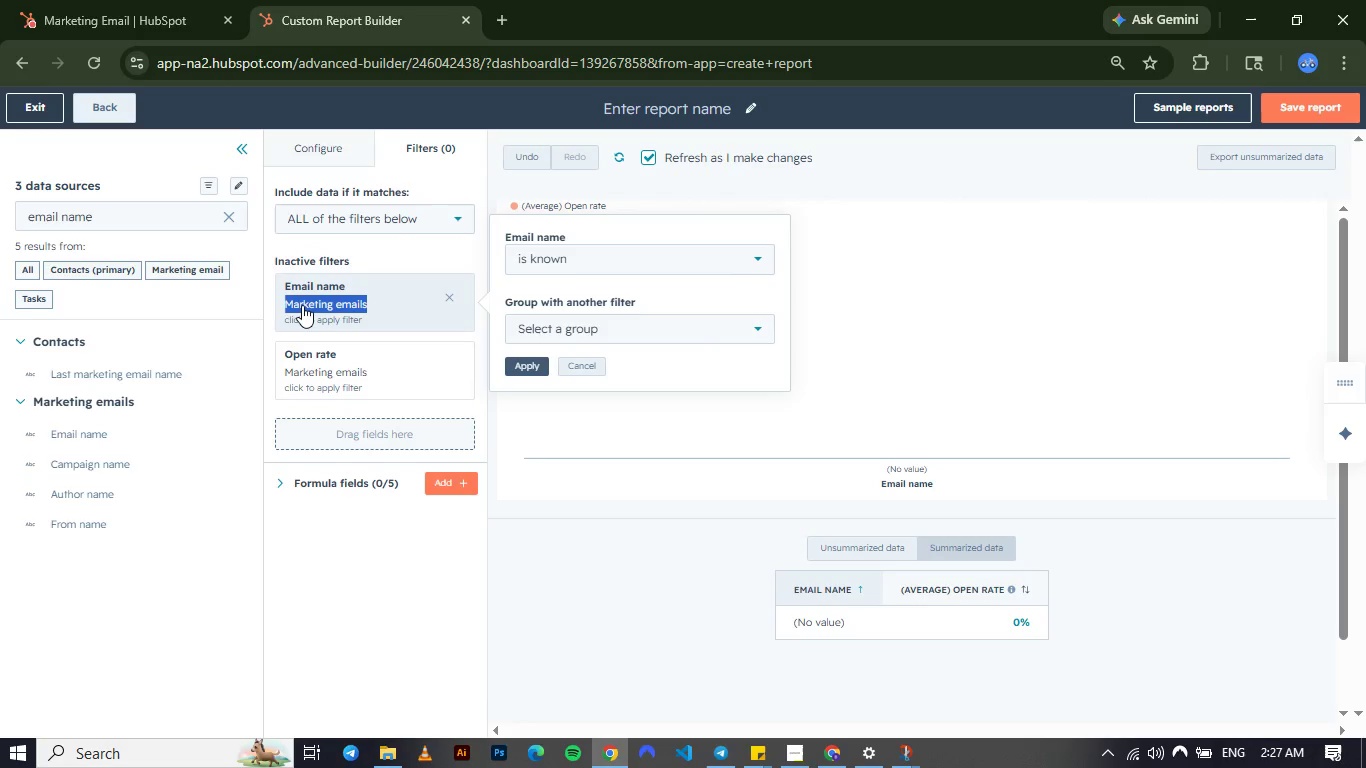 
triple_click([302, 305])
 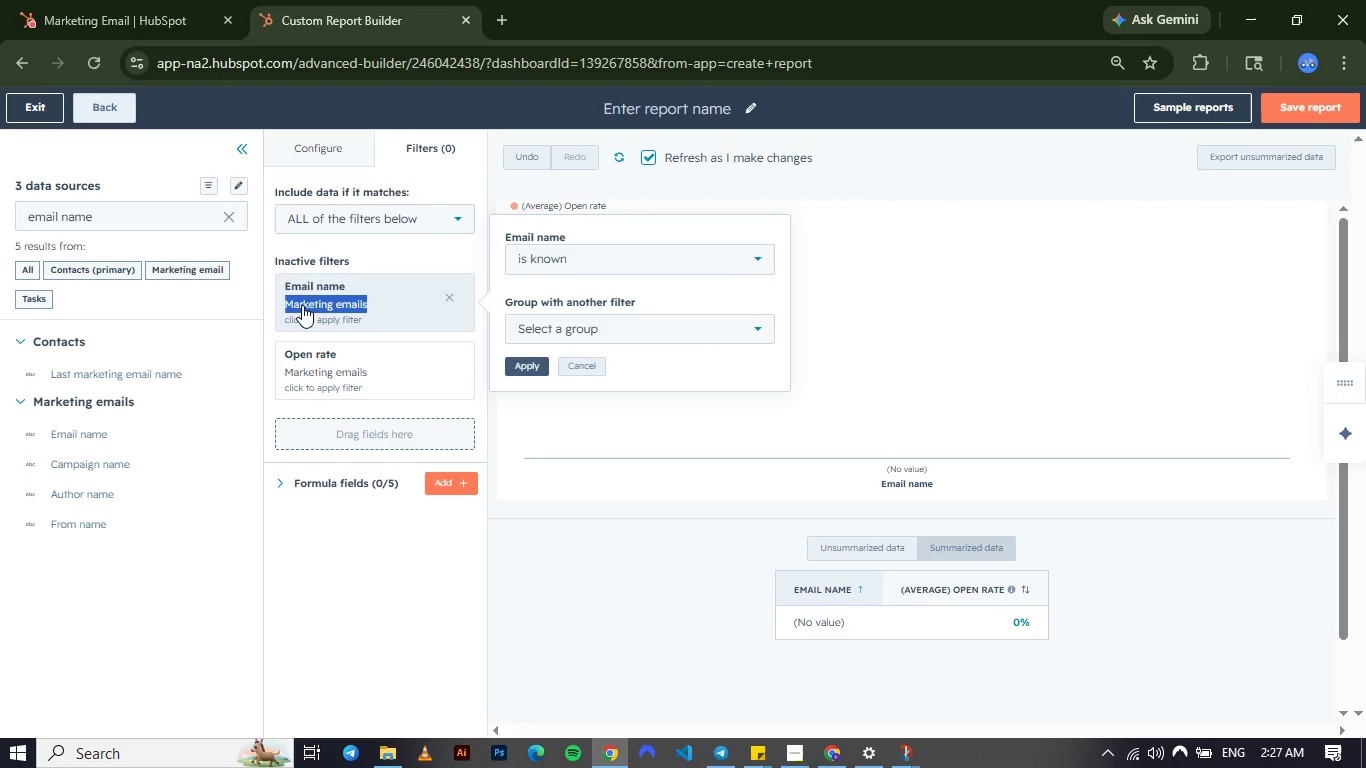 
left_click_drag(start_coordinate=[302, 305], to_coordinate=[306, 273])
 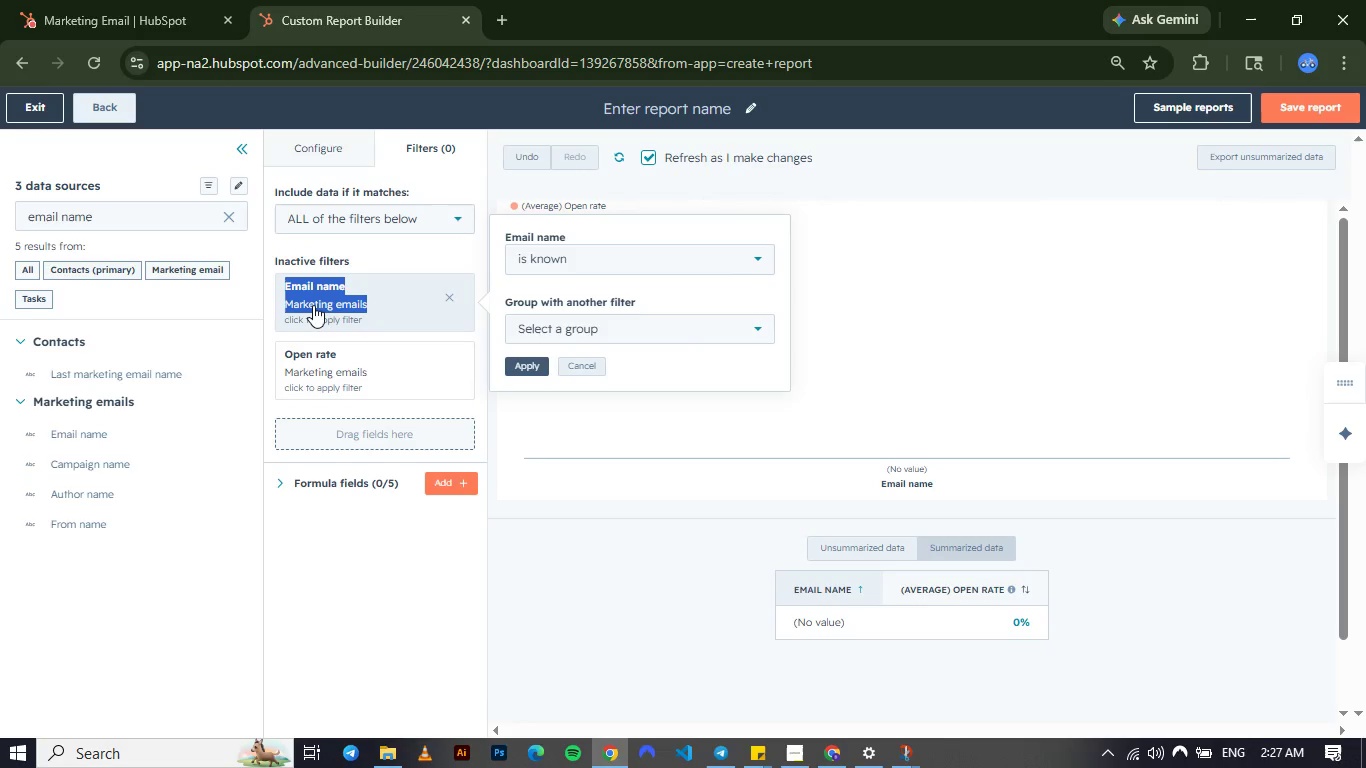 
left_click([313, 305])
 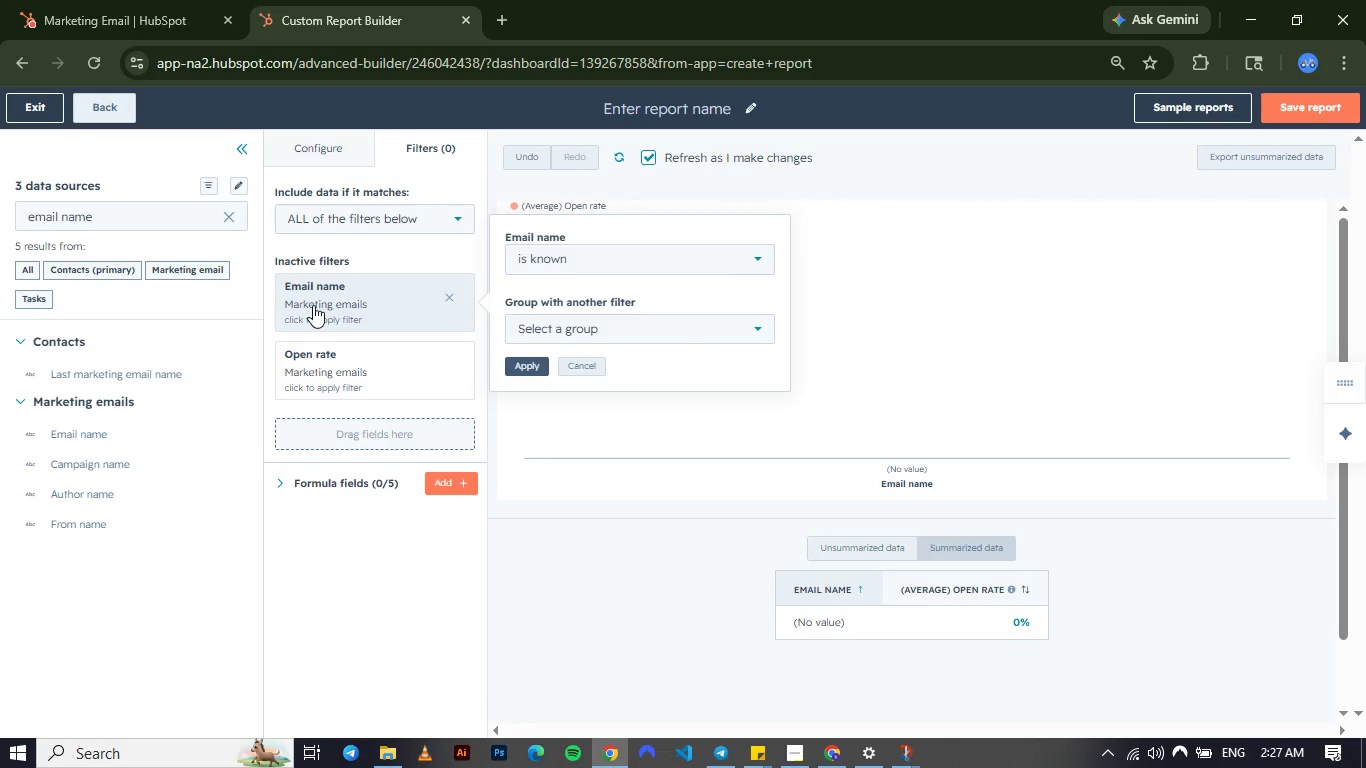 
wait(14.56)
 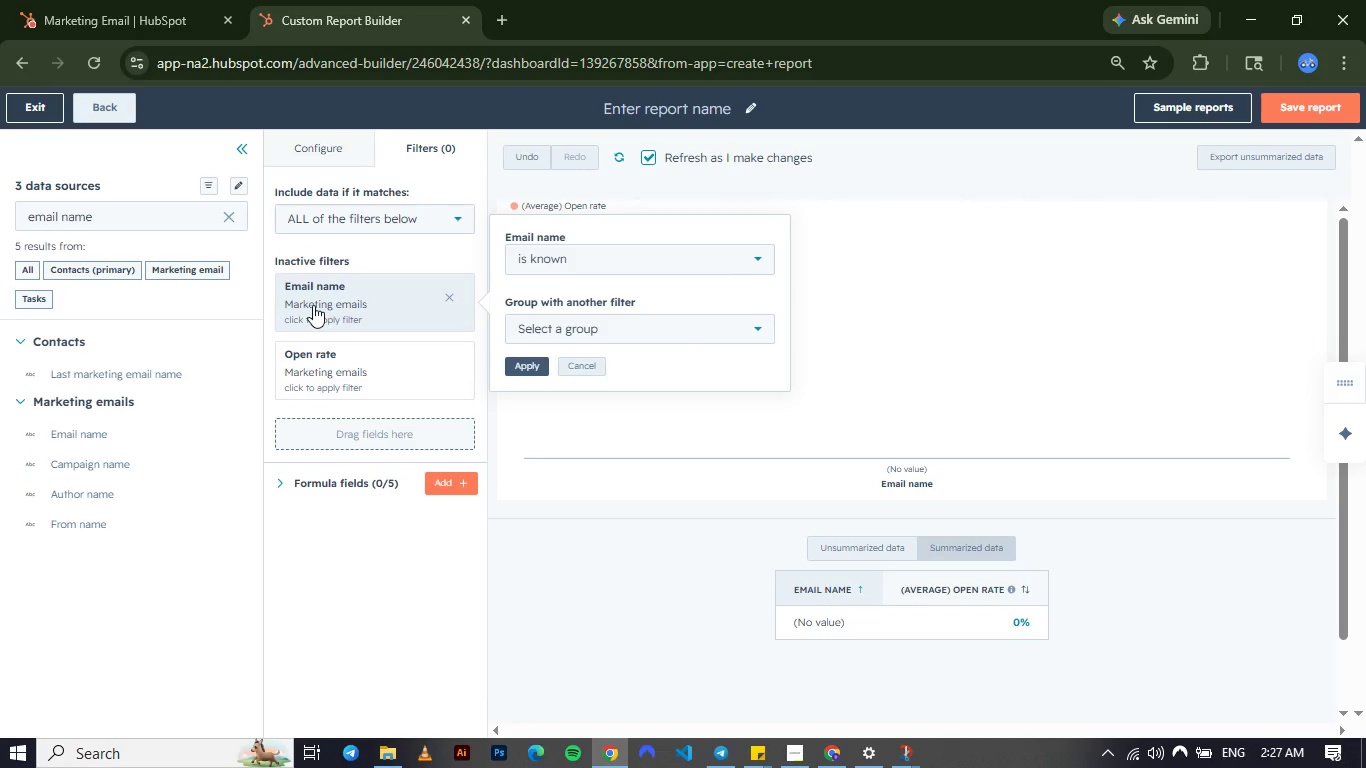 
left_click([89, 444])
 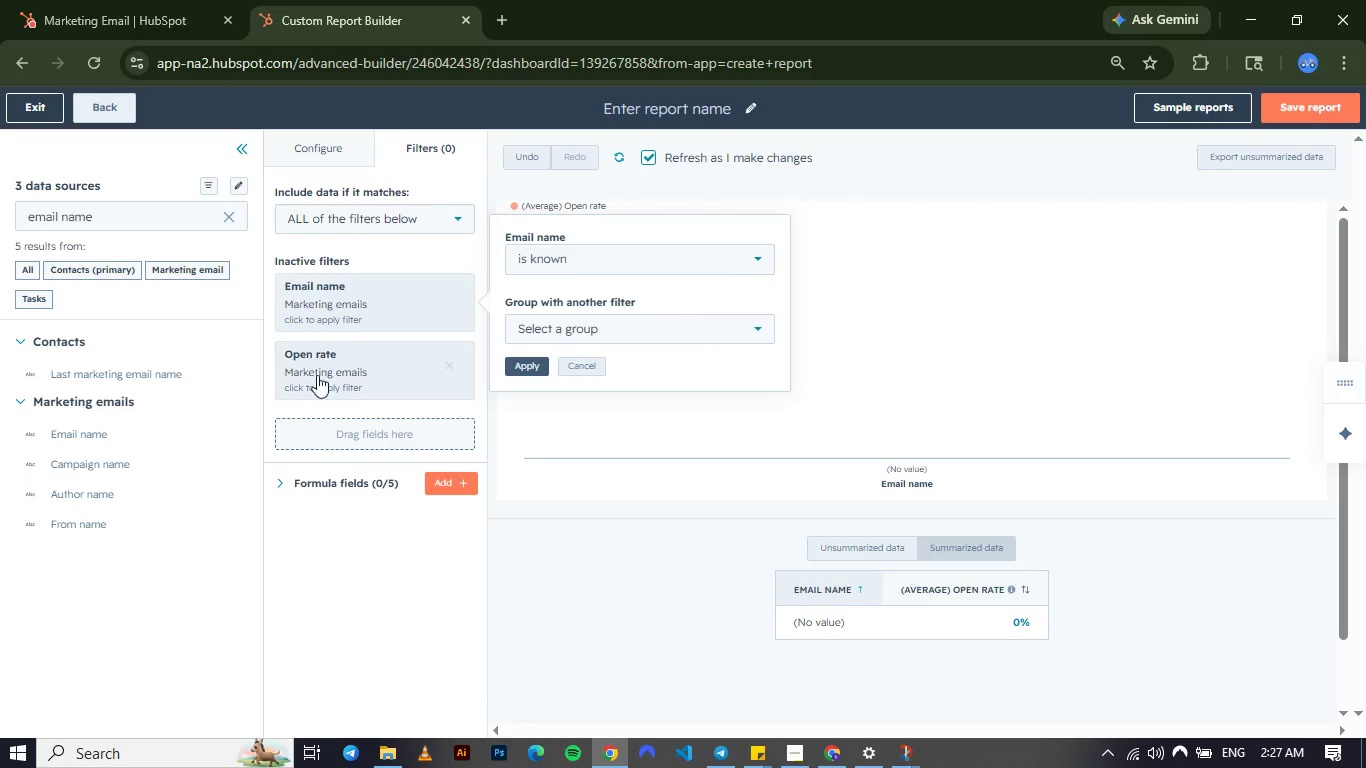 
left_click_drag(start_coordinate=[320, 378], to_coordinate=[319, 351])
 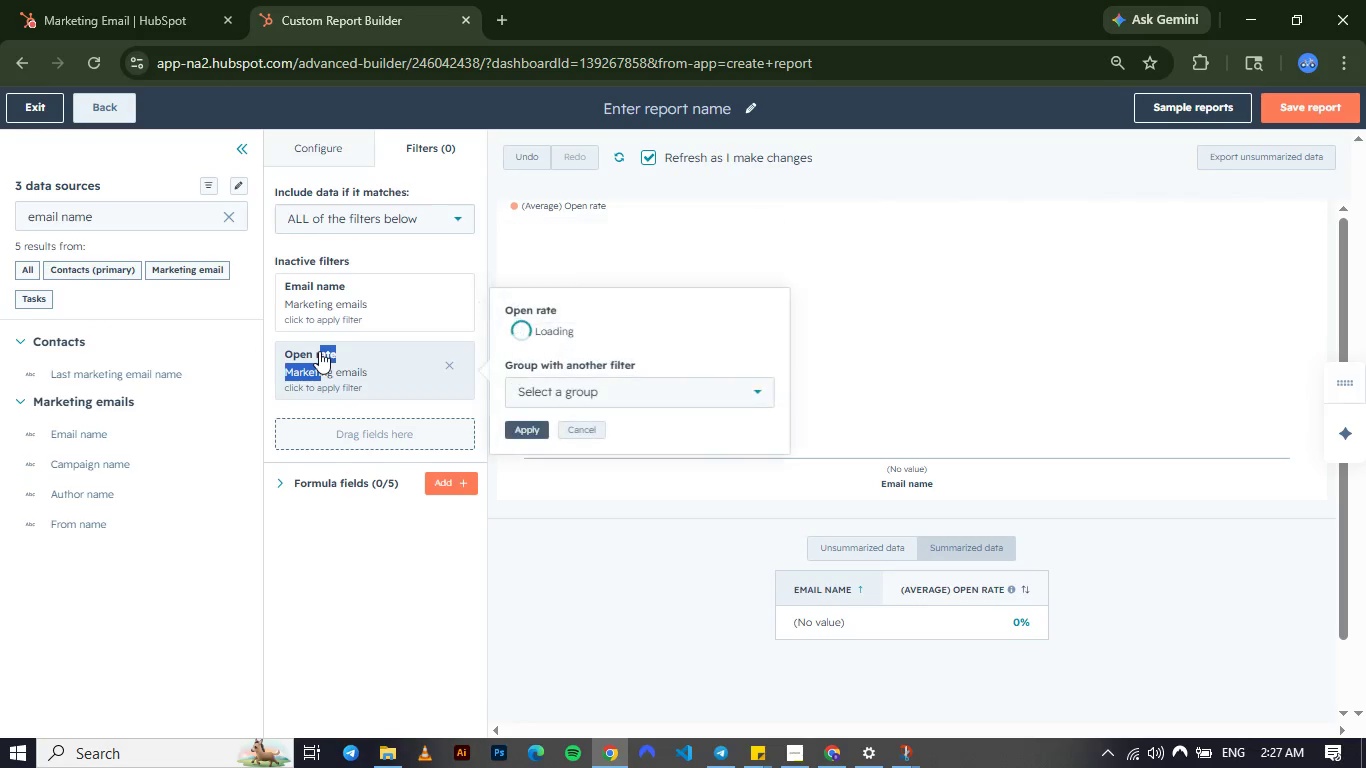 
double_click([319, 351])
 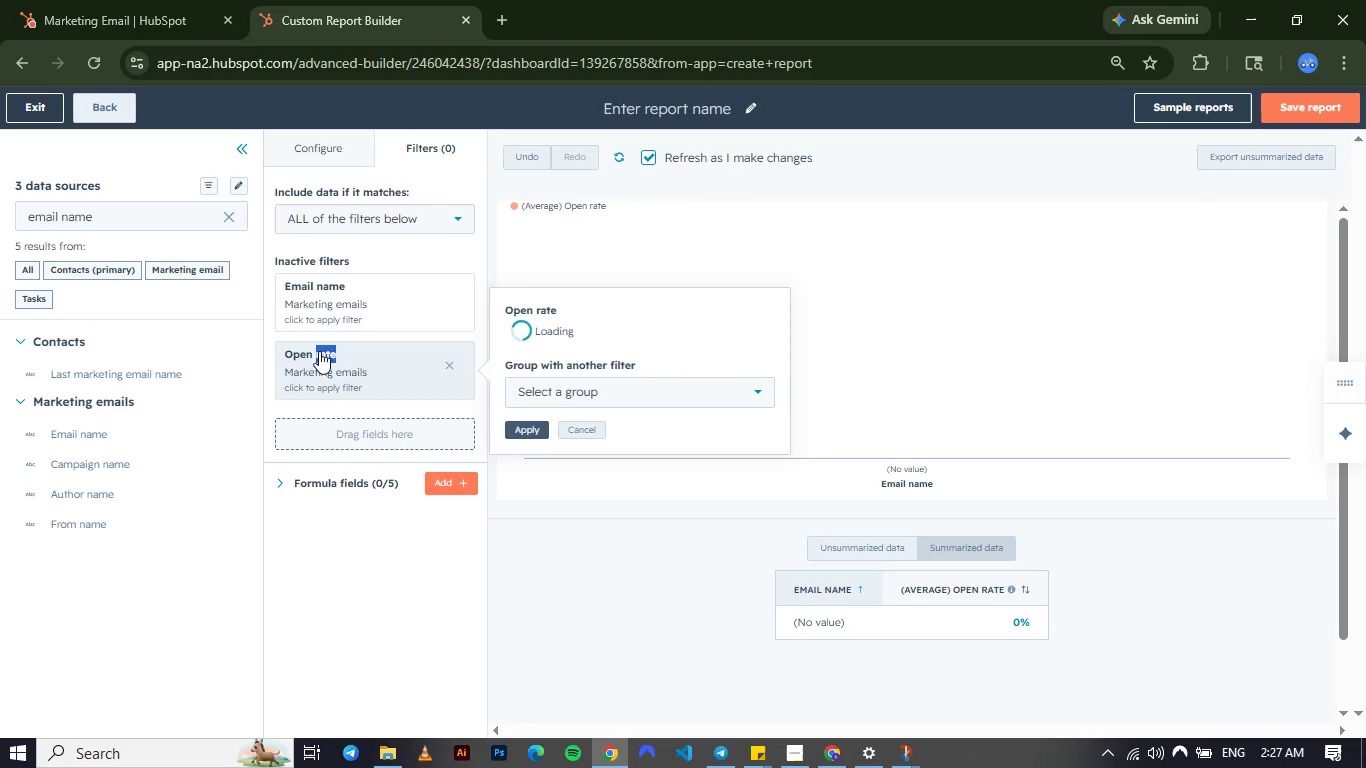 
triple_click([319, 351])
 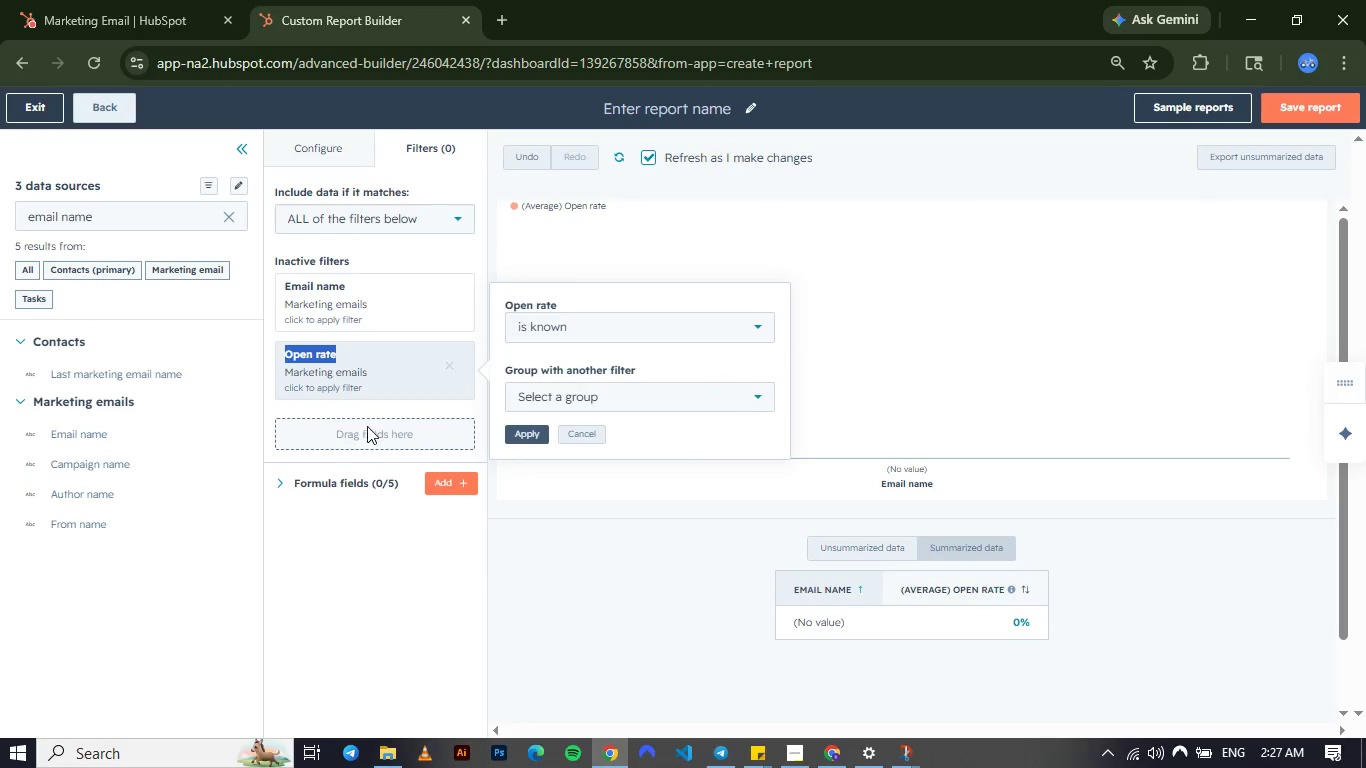 
left_click([369, 429])
 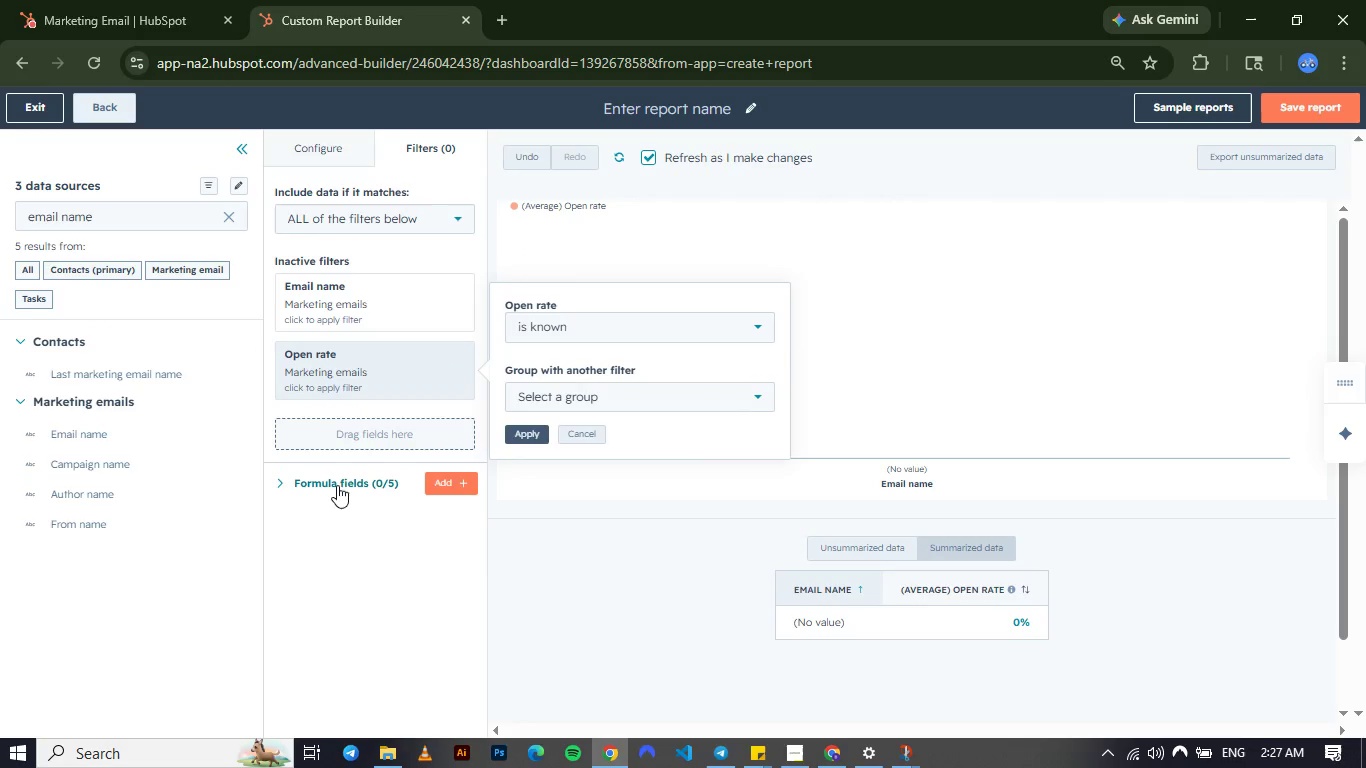 
left_click([334, 485])
 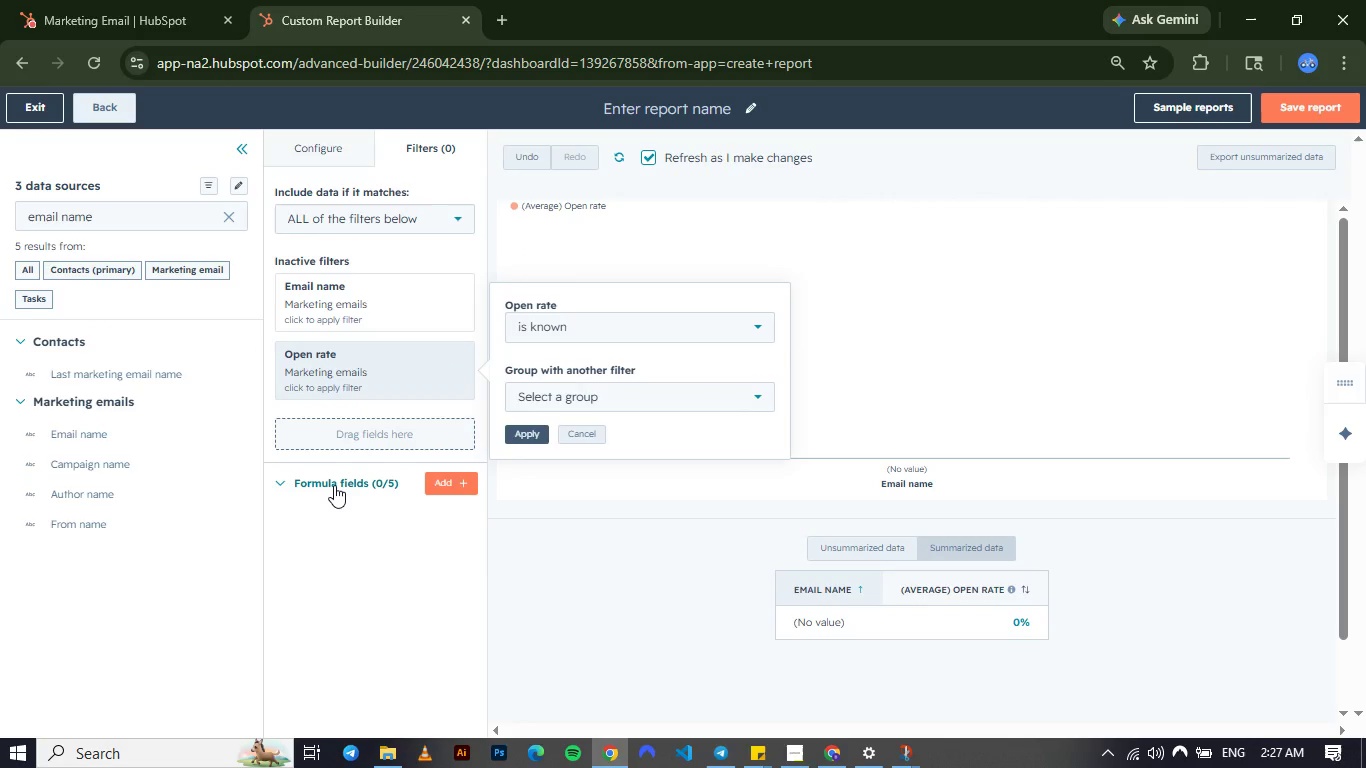 
left_click([334, 485])
 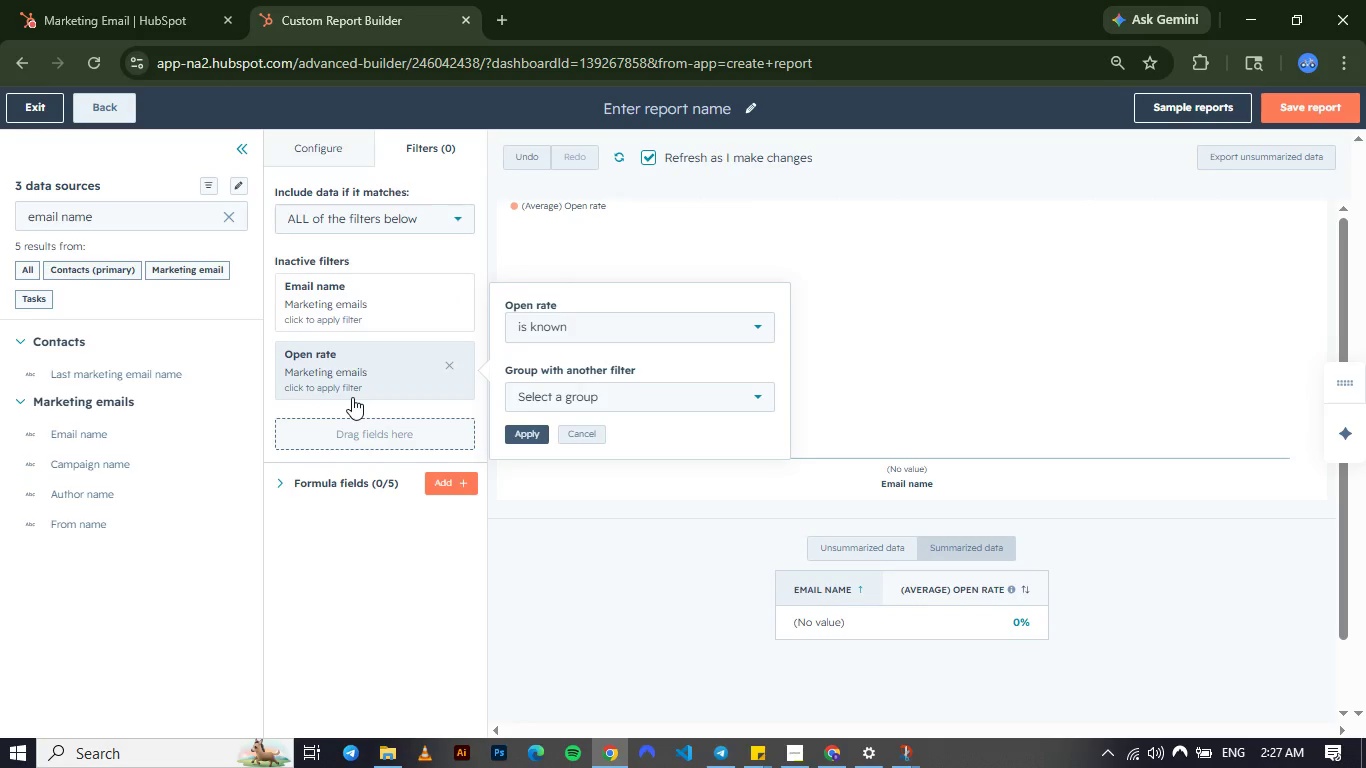 
wait(21.95)
 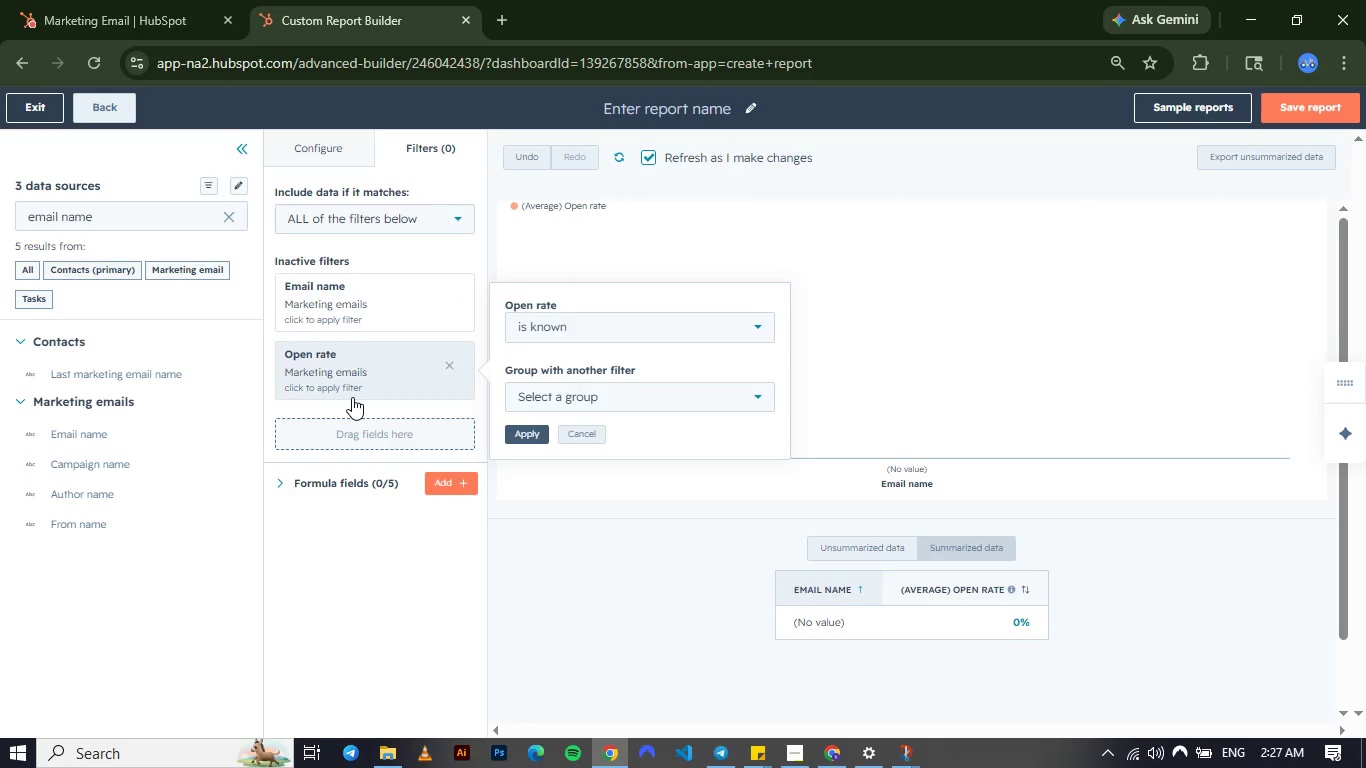 
left_click_drag(start_coordinate=[338, 372], to_coordinate=[317, 309])
 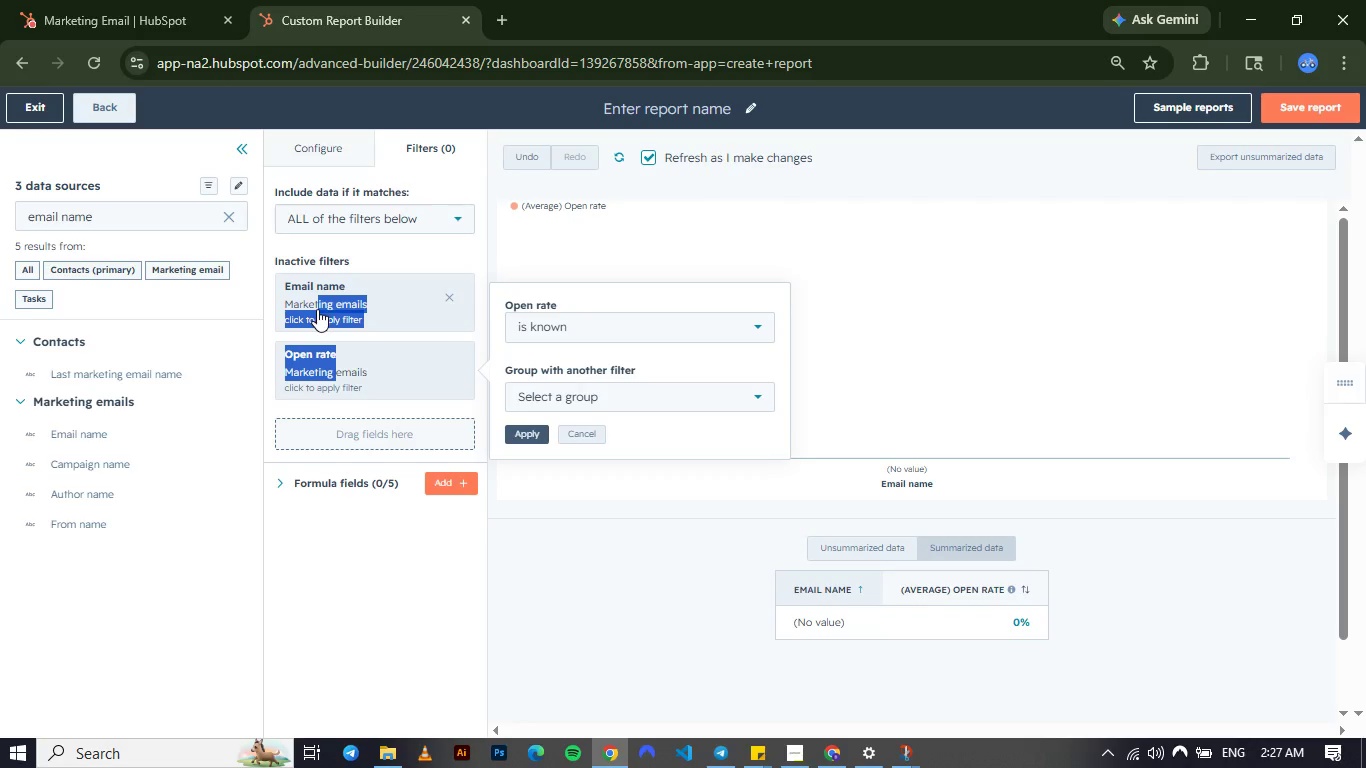 
left_click_drag(start_coordinate=[317, 309], to_coordinate=[309, 190])
 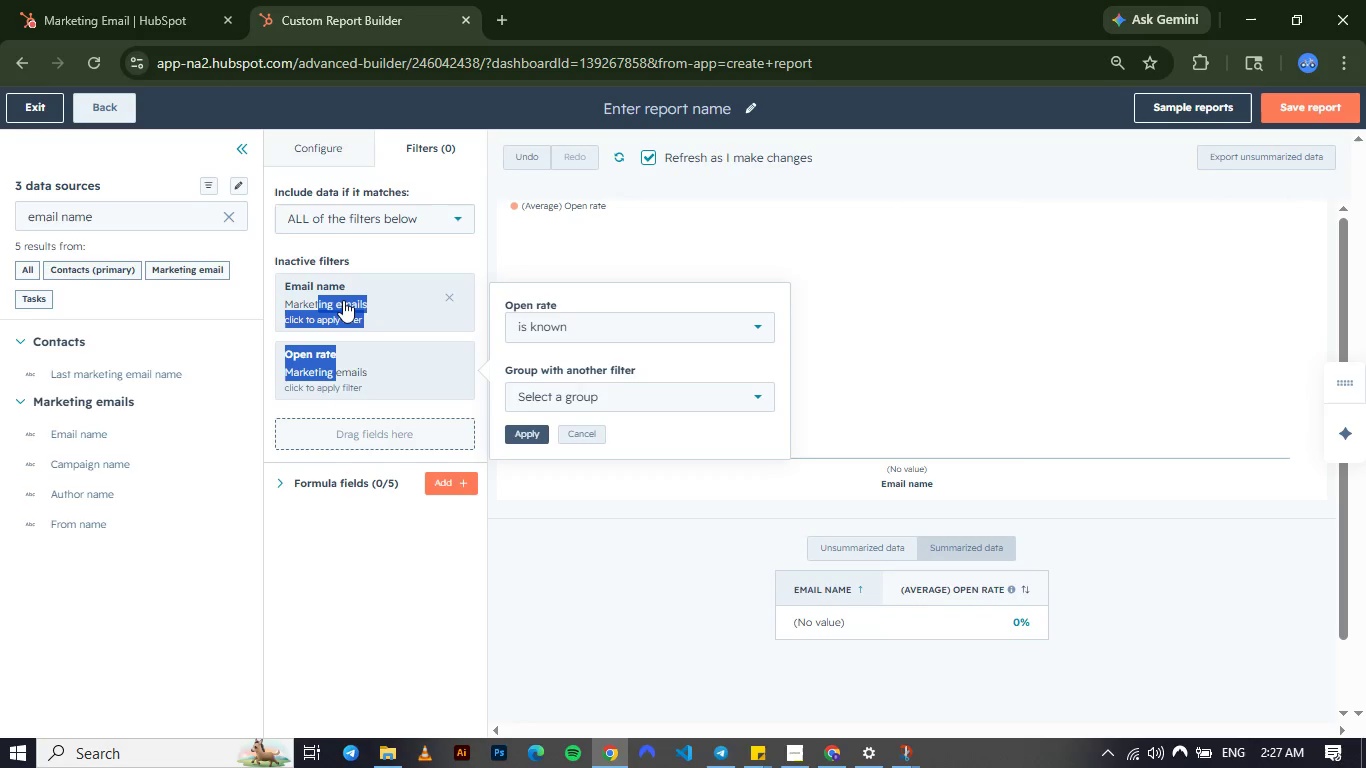 
left_click_drag(start_coordinate=[344, 300], to_coordinate=[315, 207])
 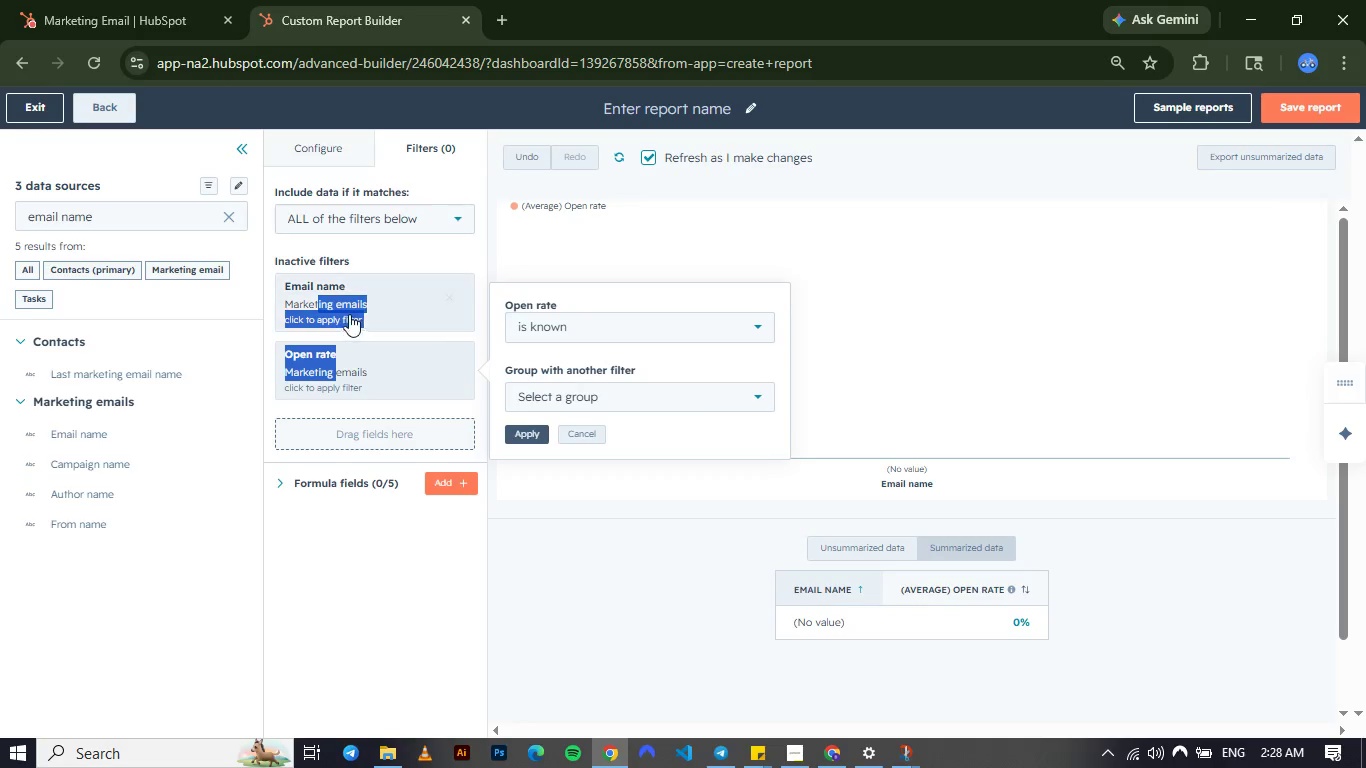 
left_click_drag(start_coordinate=[329, 297], to_coordinate=[327, 204])
 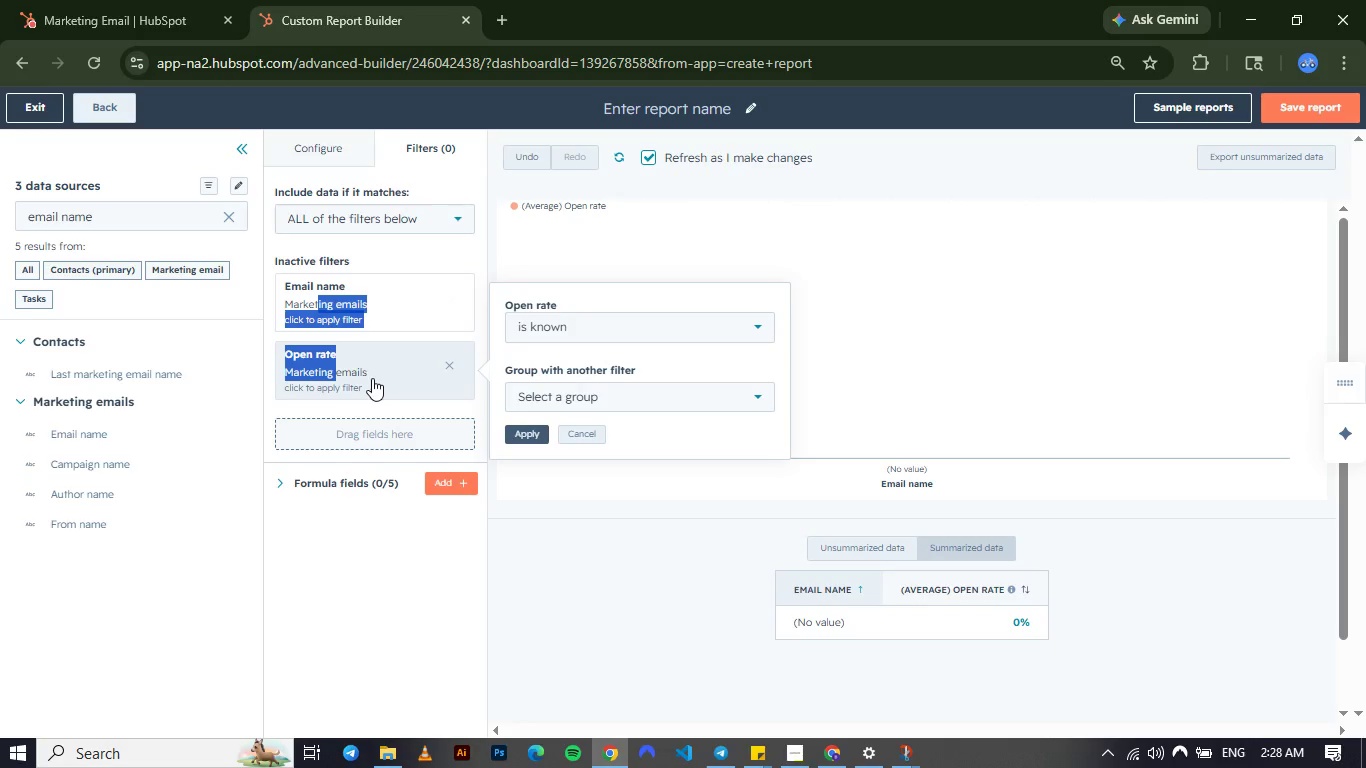 
left_click([372, 378])
 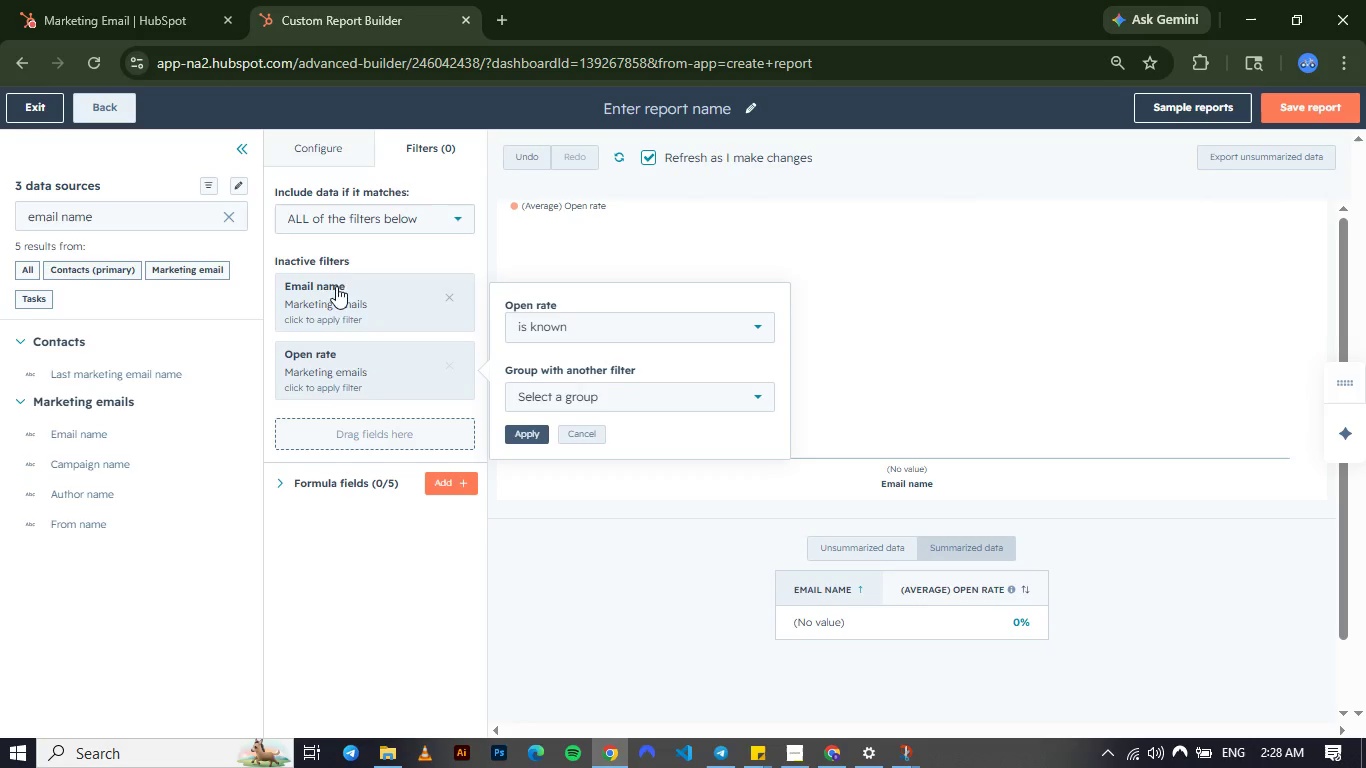 
left_click_drag(start_coordinate=[338, 292], to_coordinate=[328, 319])
 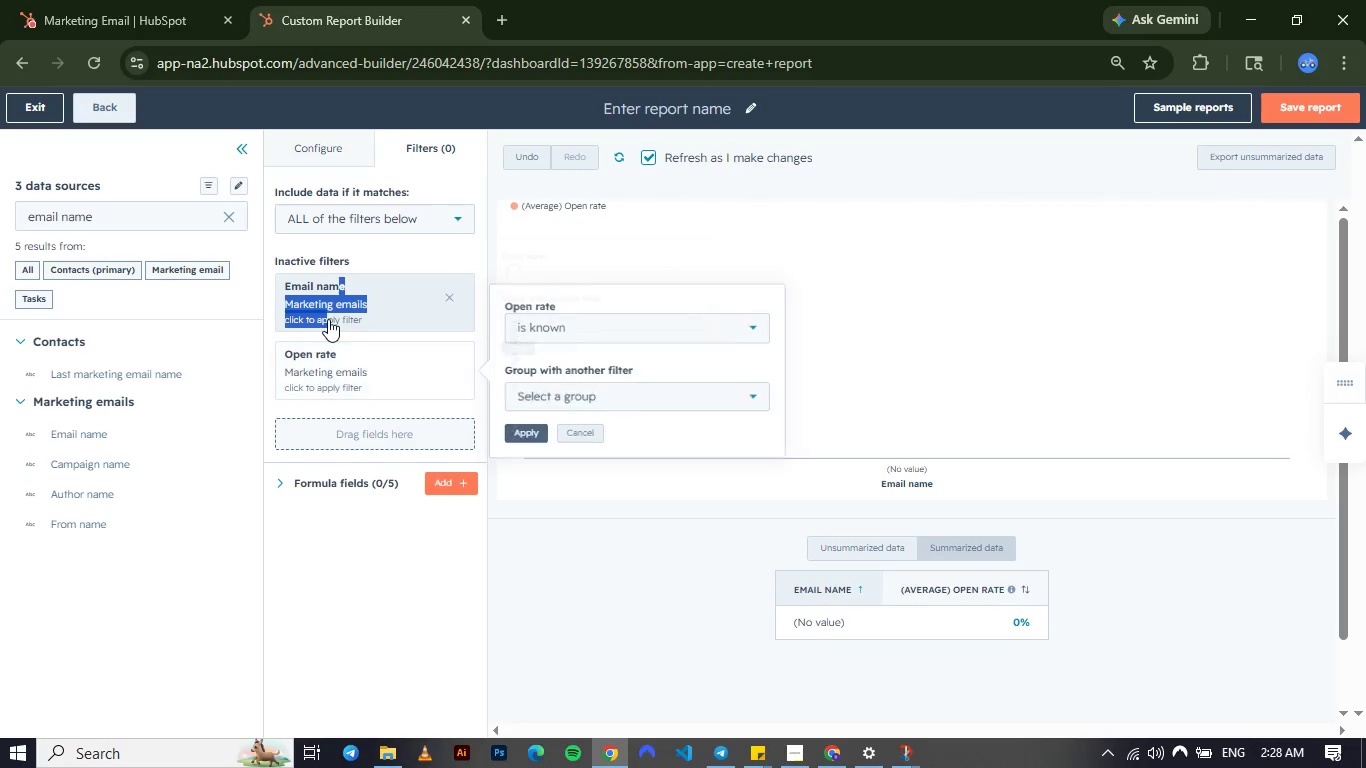 
left_click([328, 319])
 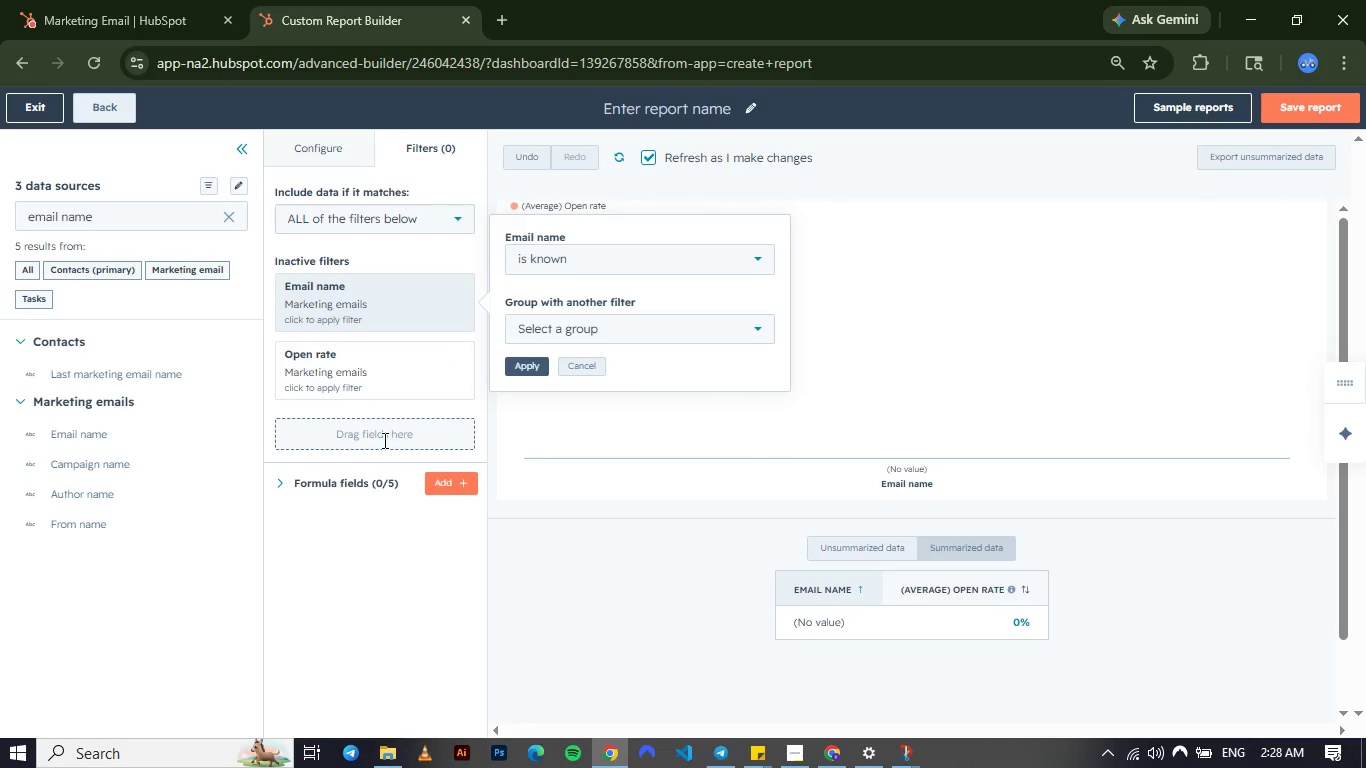 
left_click([383, 441])
 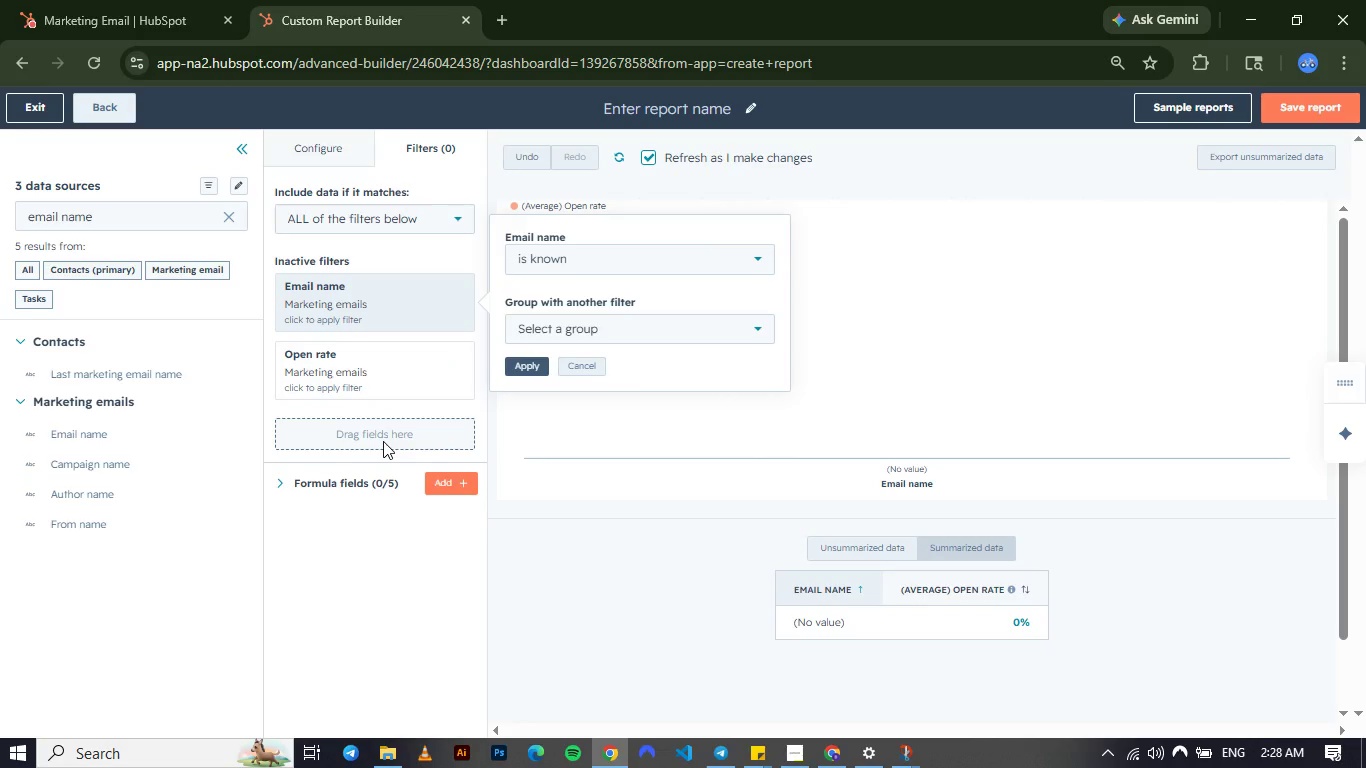 
wait(13.13)
 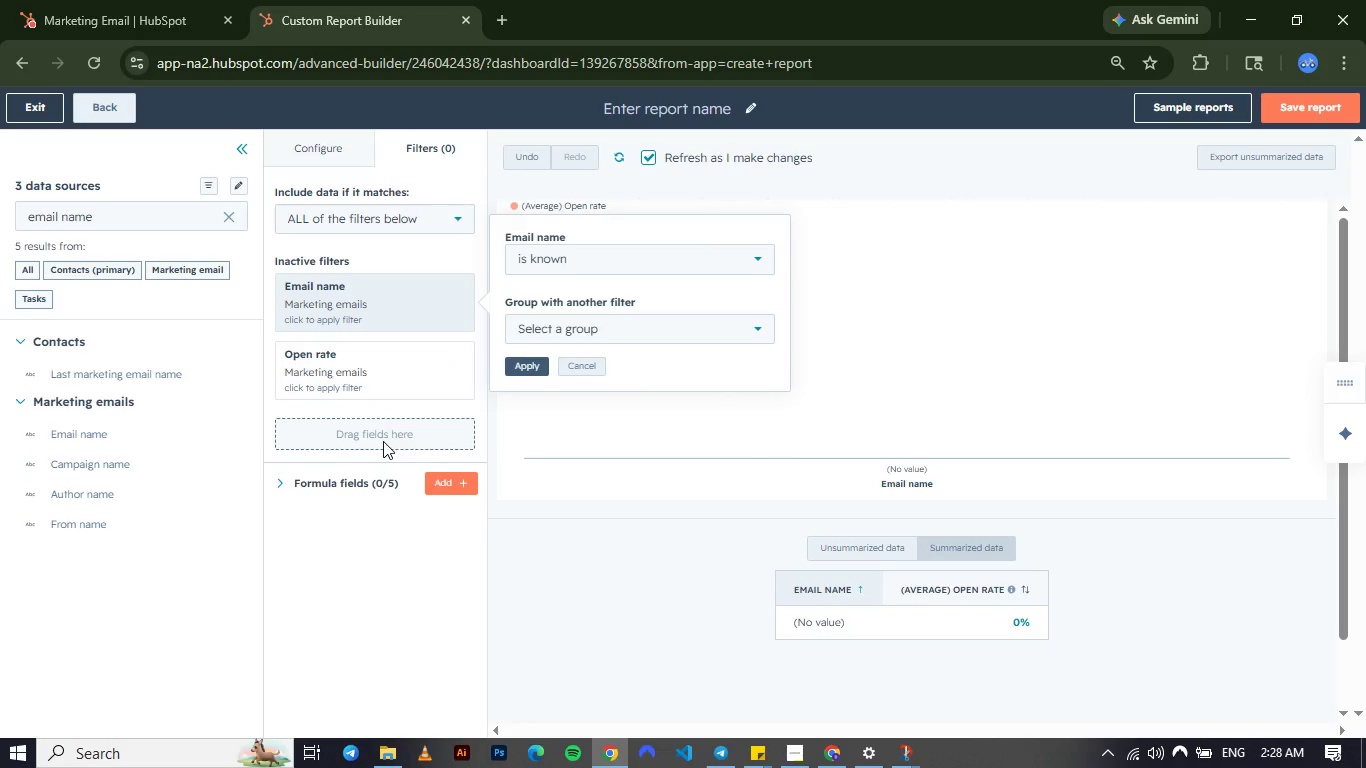 
mouse_move([399, 278])
 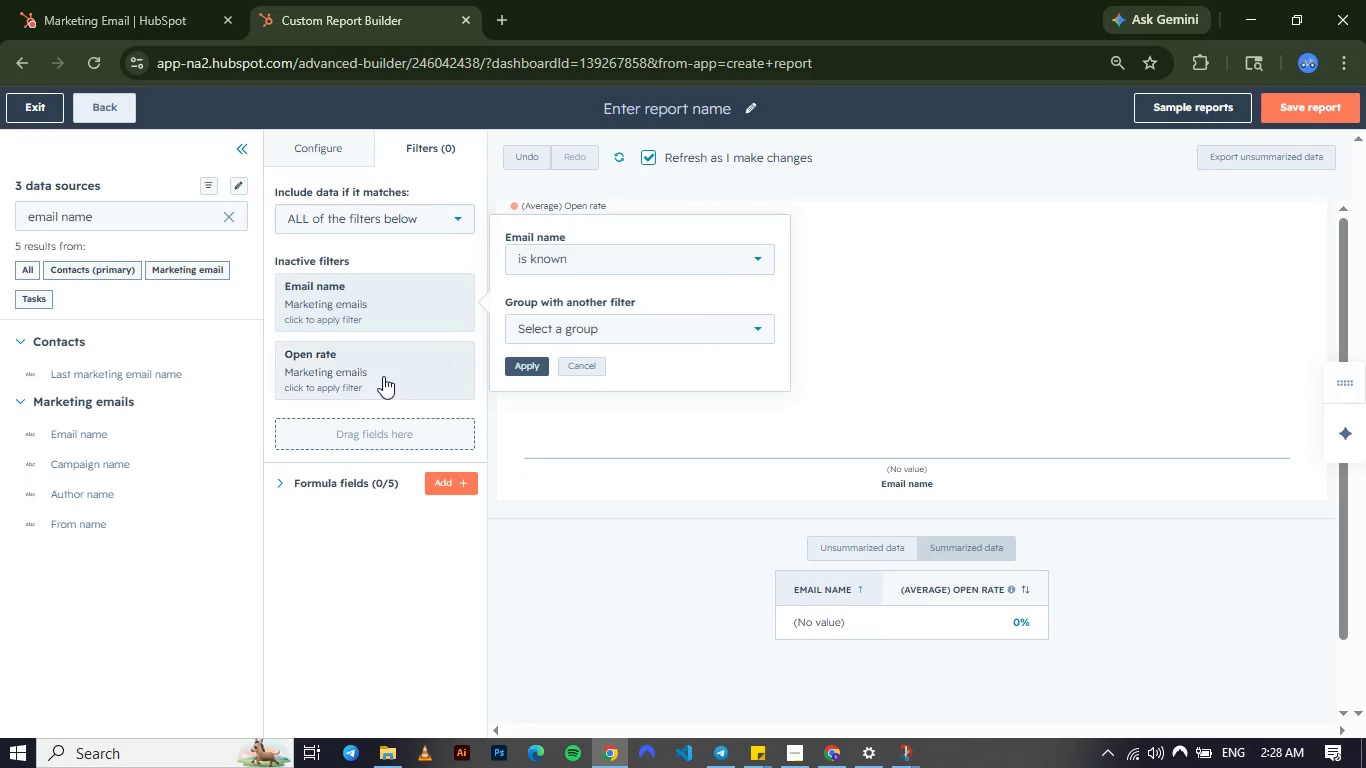 
left_click([363, 325])
 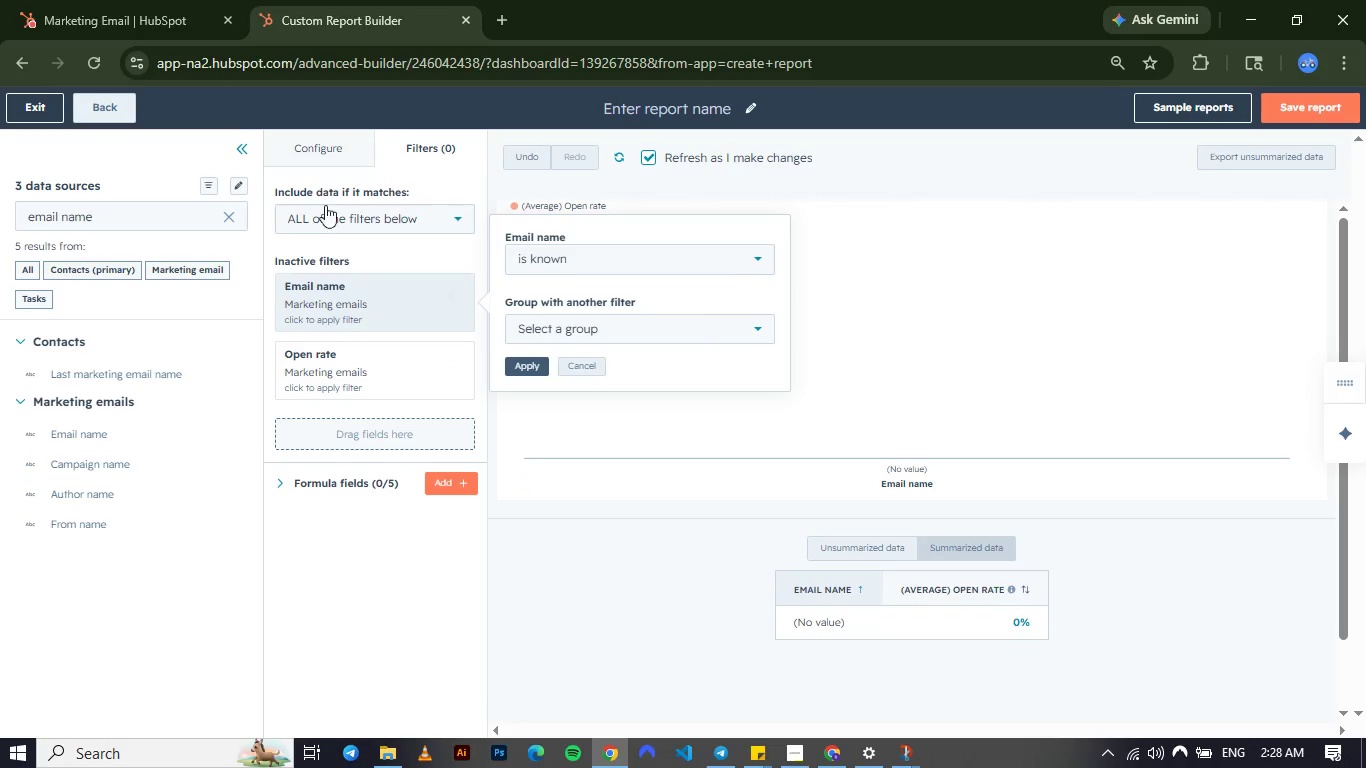 
left_click([331, 218])
 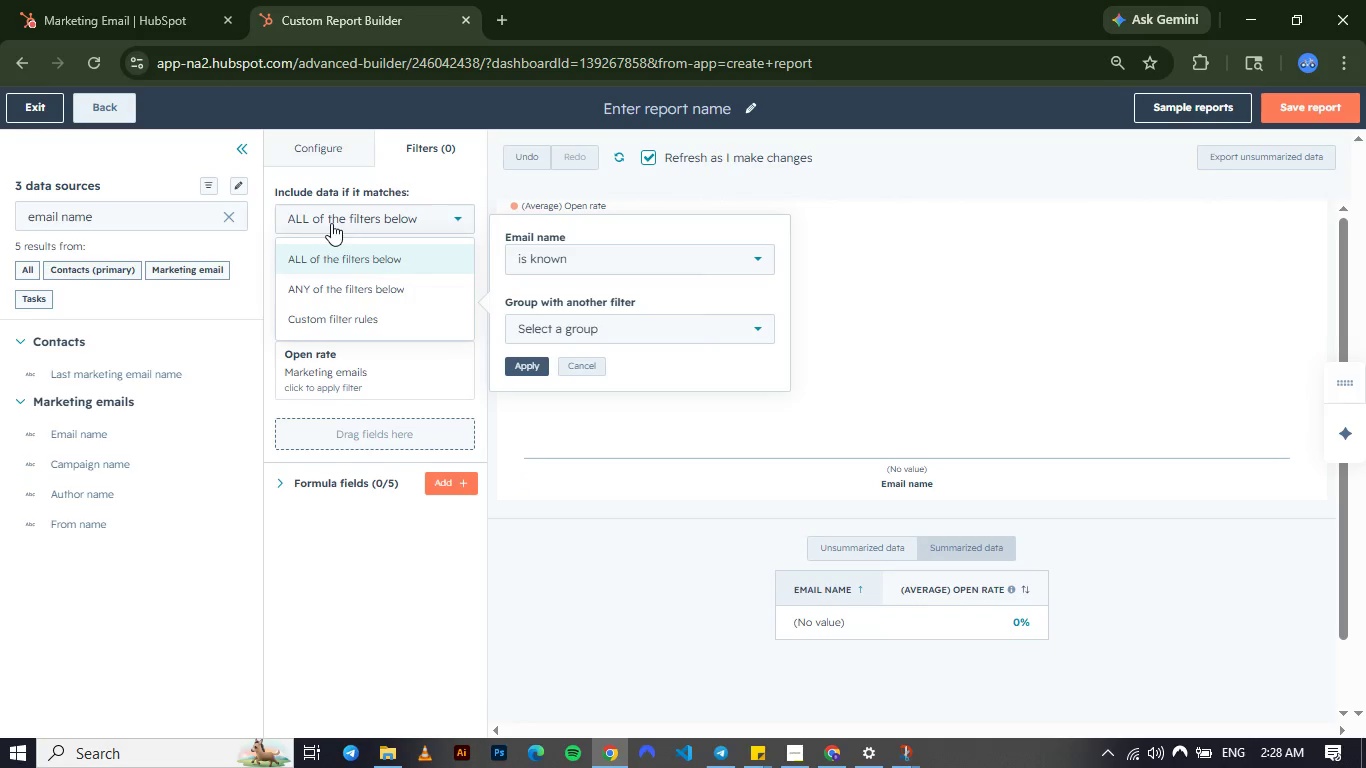 
left_click([301, 289])
 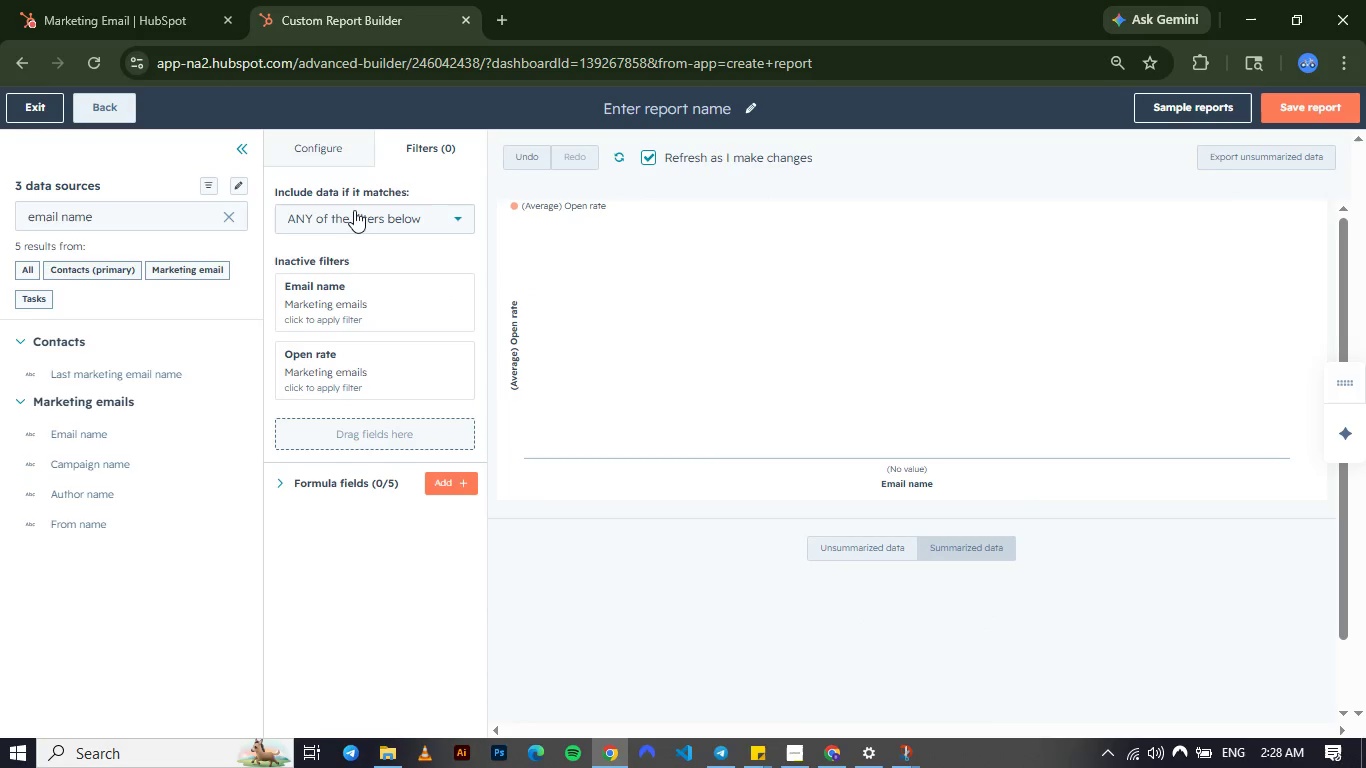 
left_click([354, 210])
 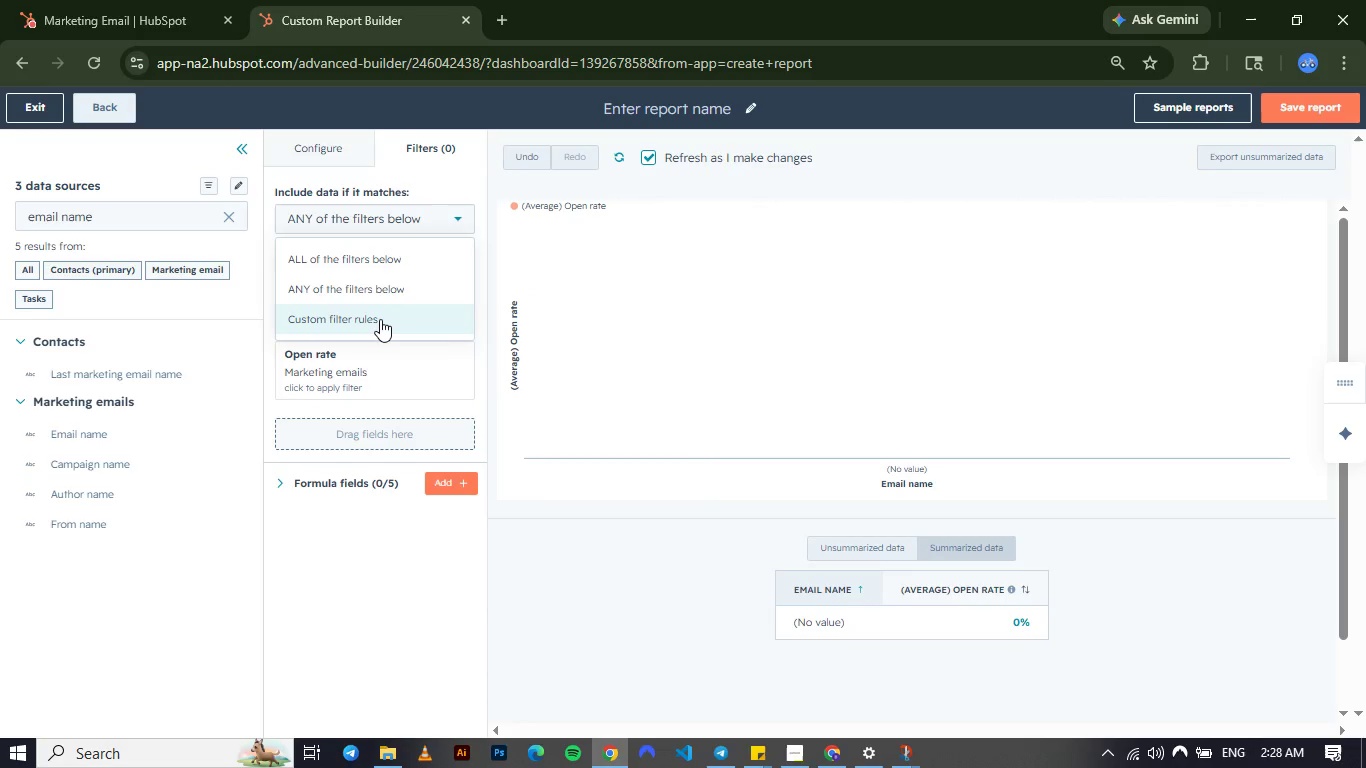 
left_click([380, 319])
 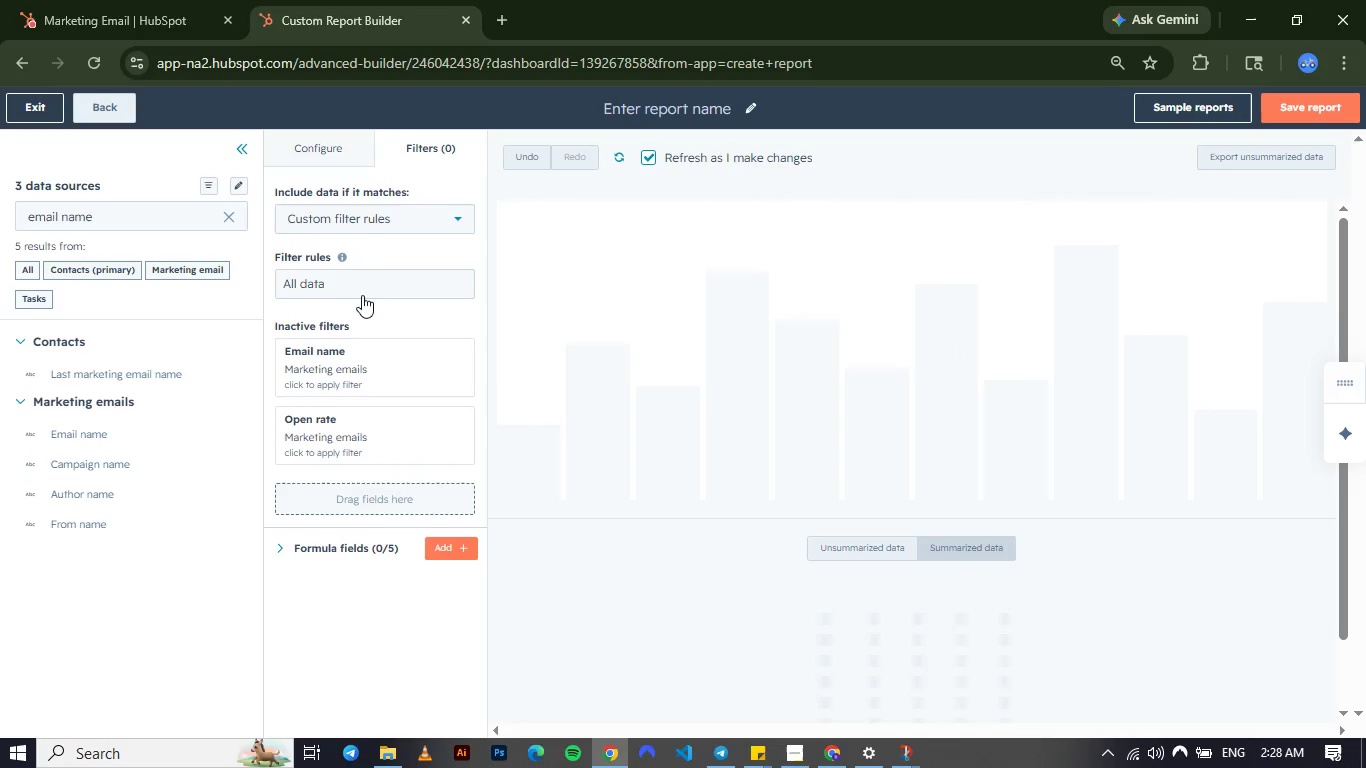 
left_click_drag(start_coordinate=[356, 290], to_coordinate=[335, 253])
 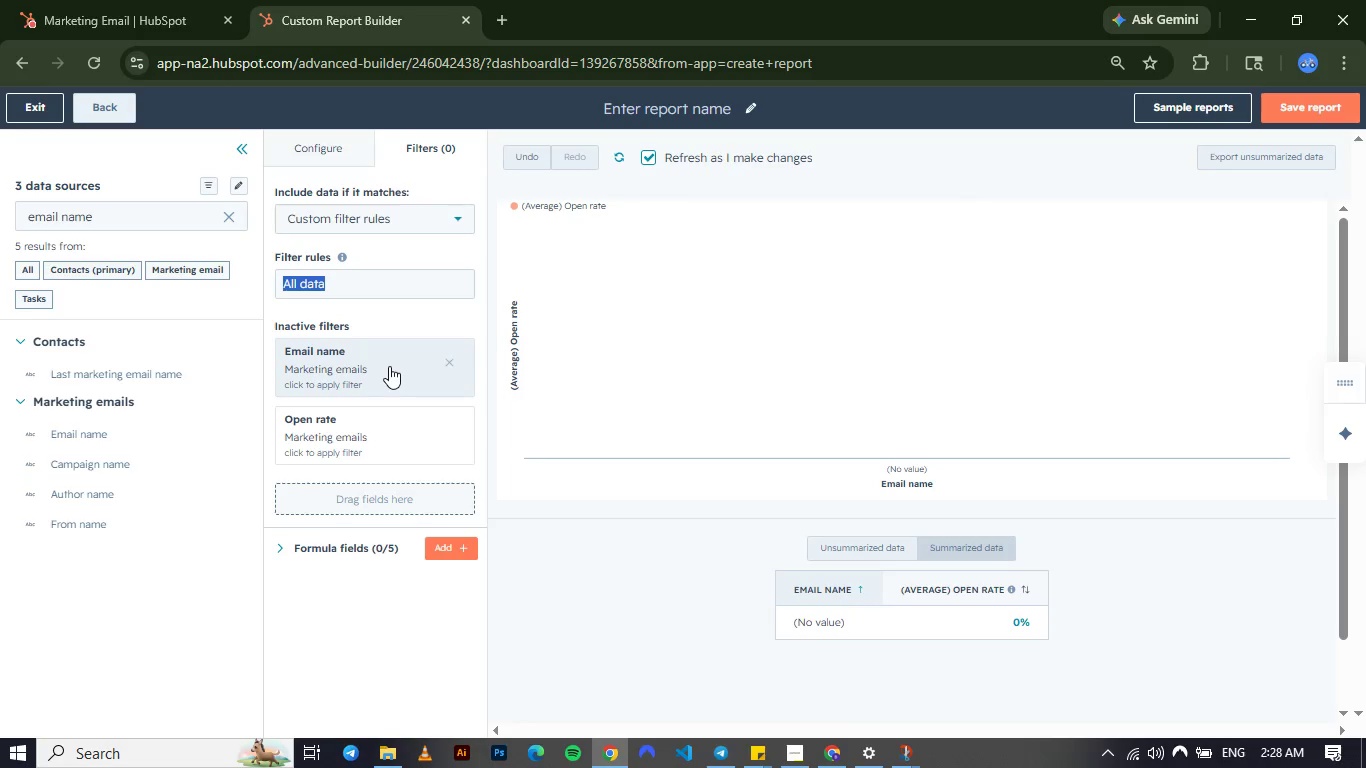 
left_click_drag(start_coordinate=[389, 366], to_coordinate=[336, 369])
 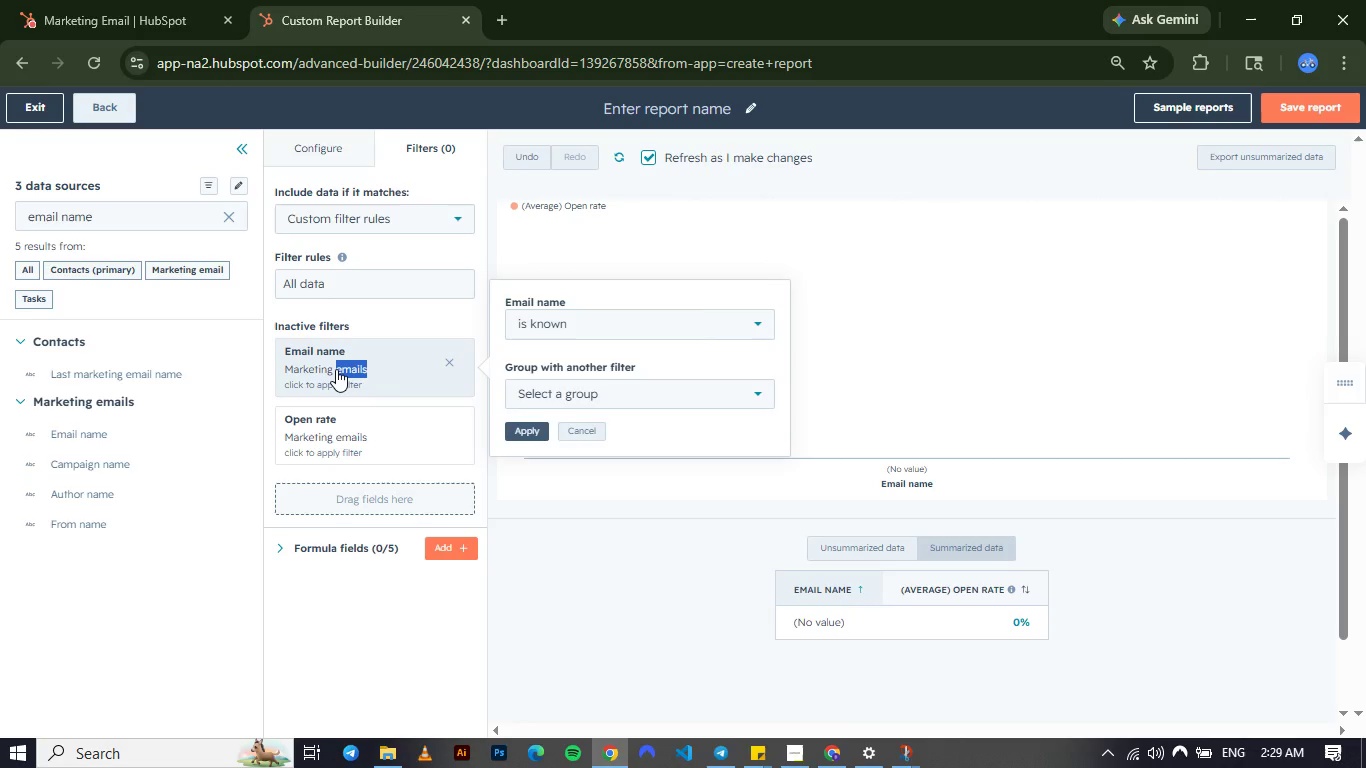 
wait(12.08)
 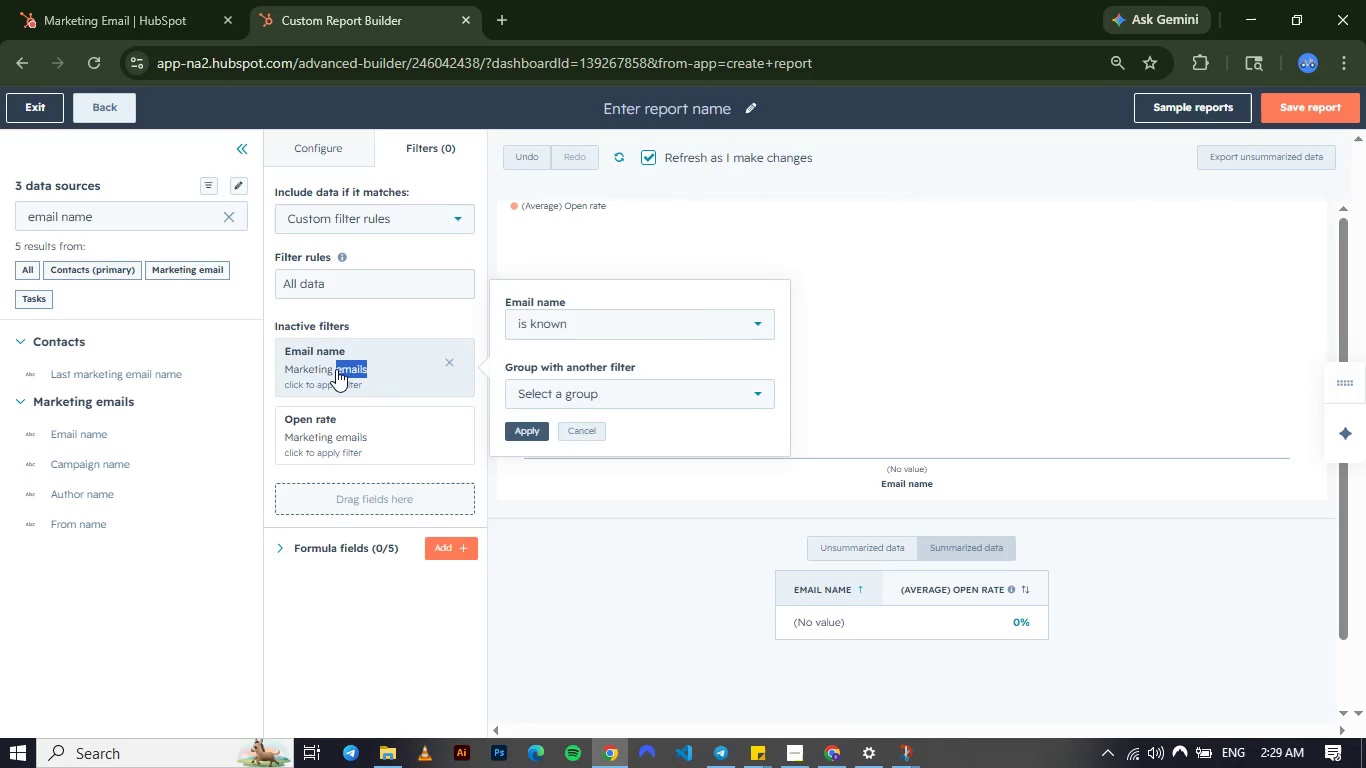 
left_click([311, 152])
 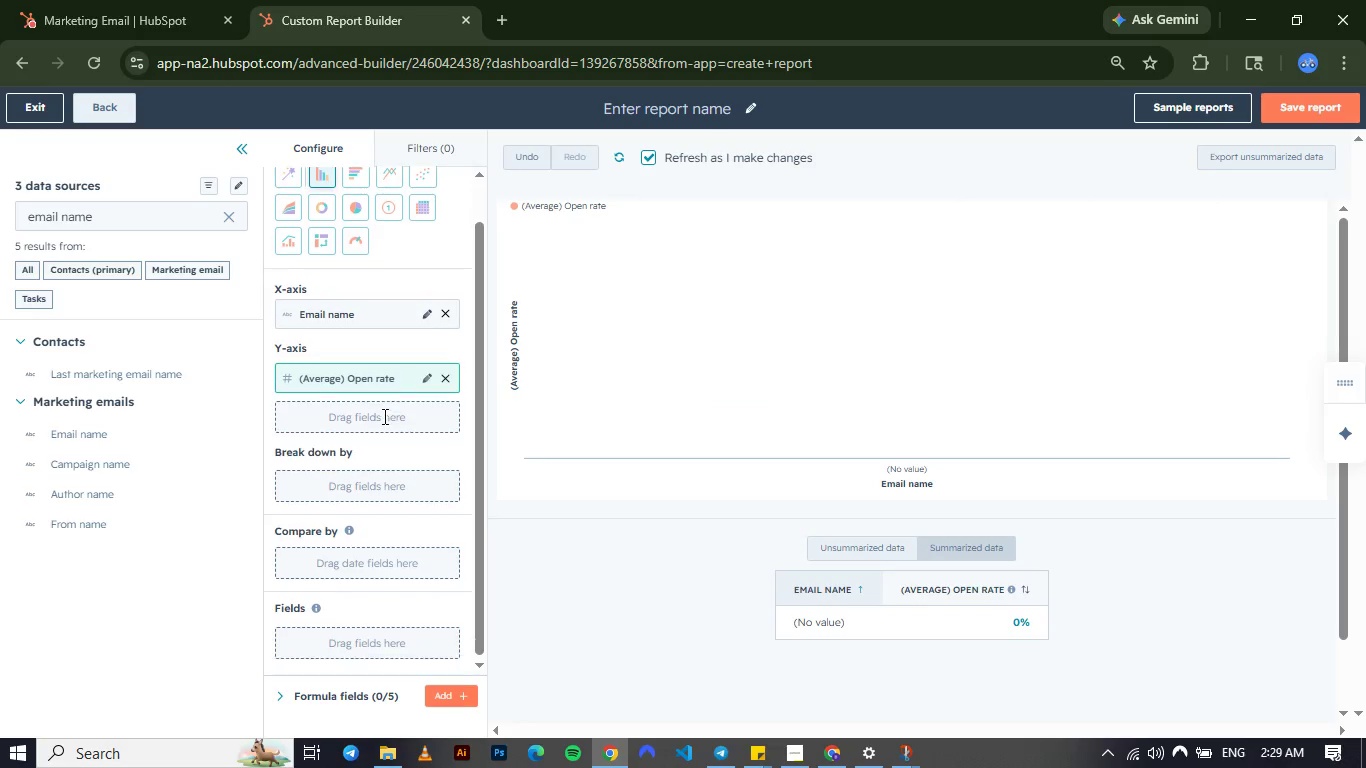 
wait(8.14)
 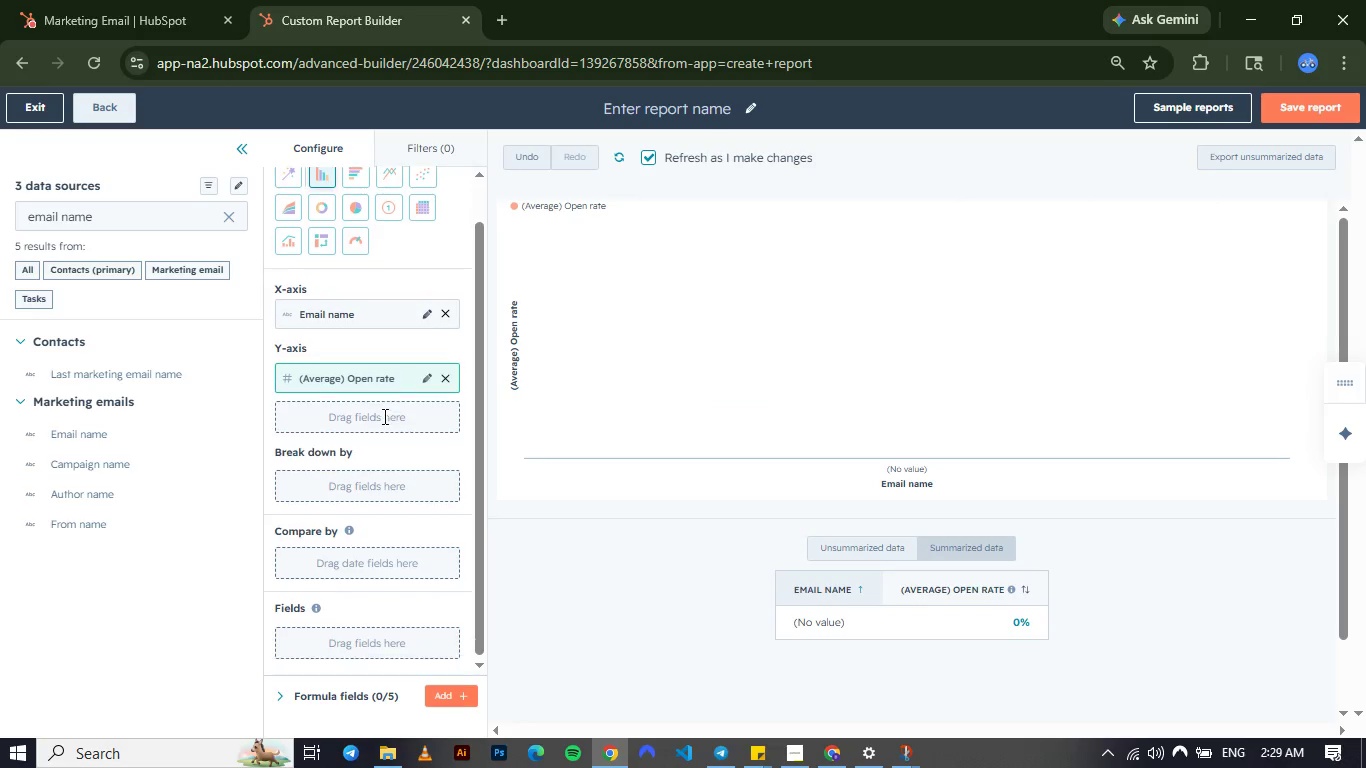 
left_click([417, 161])
 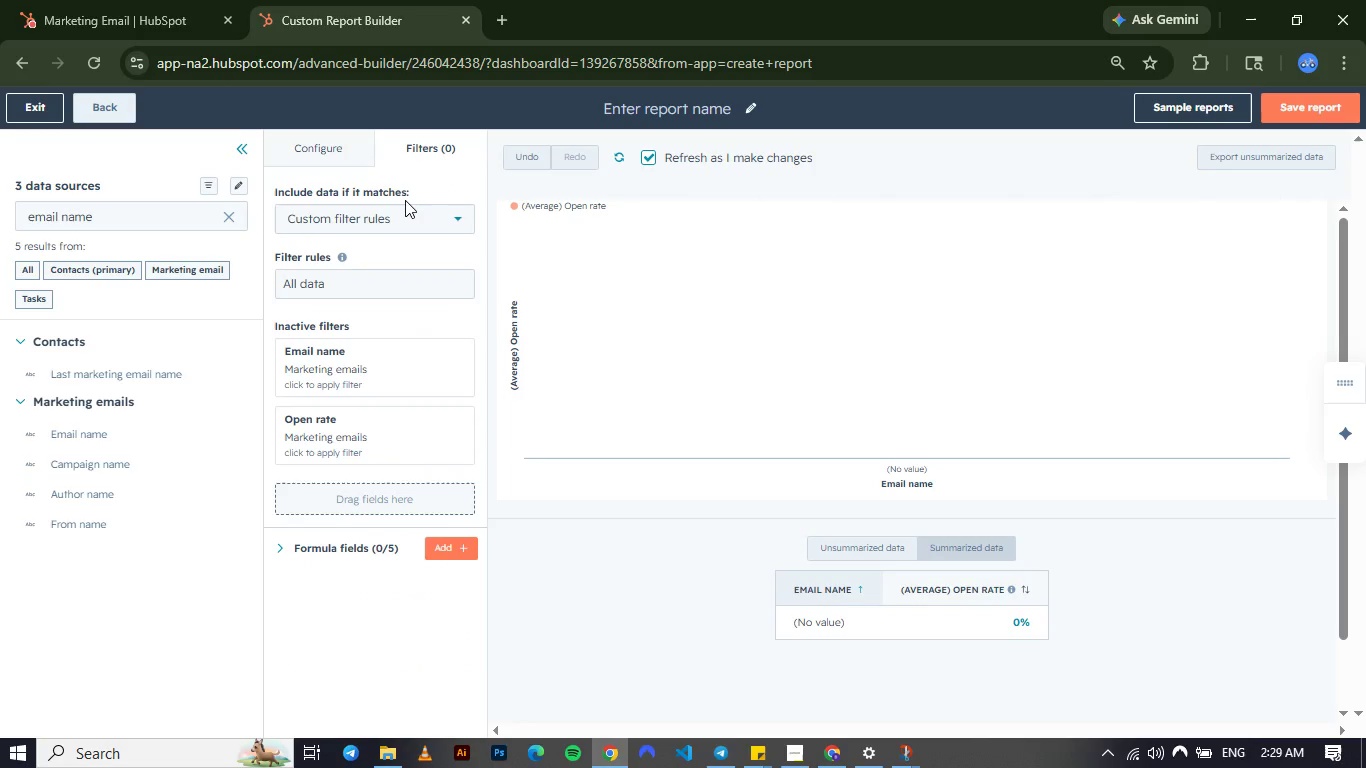 
mouse_move([380, 313])
 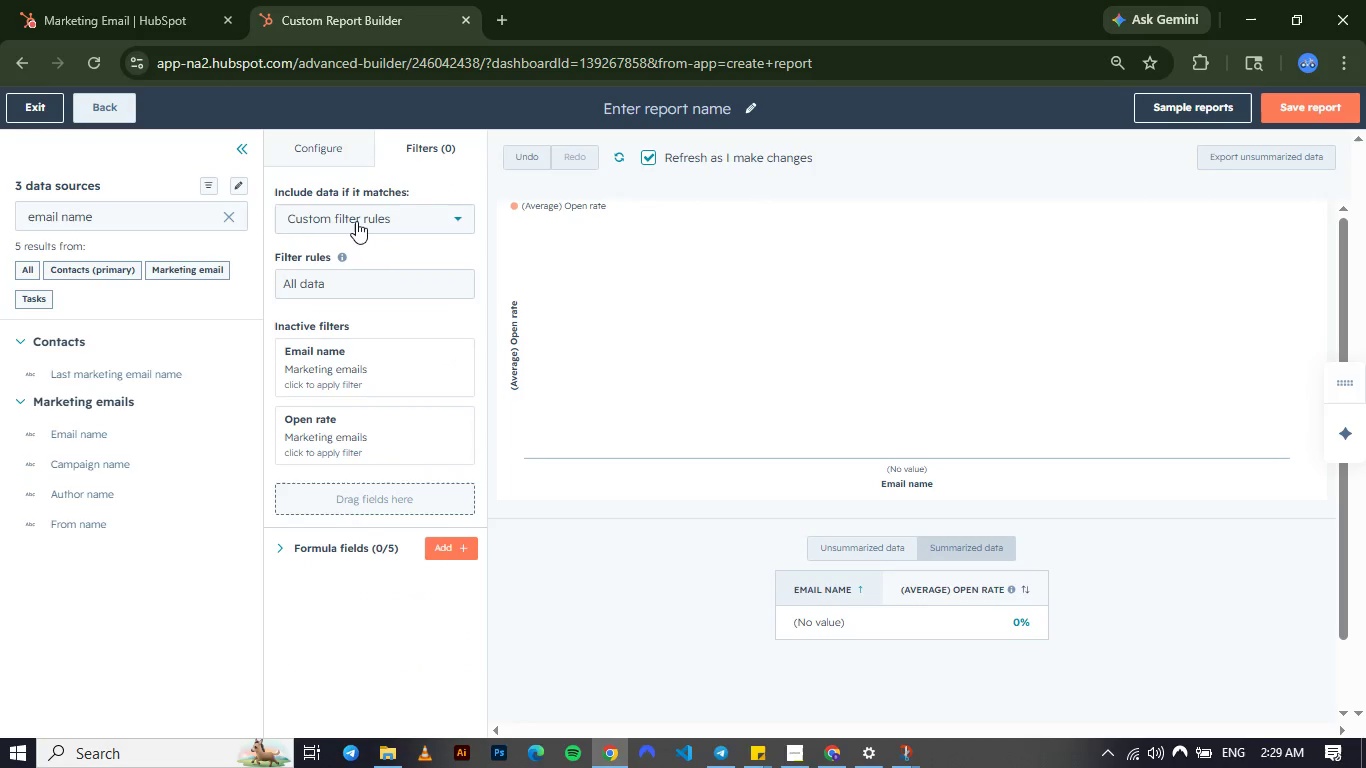 
left_click([356, 221])
 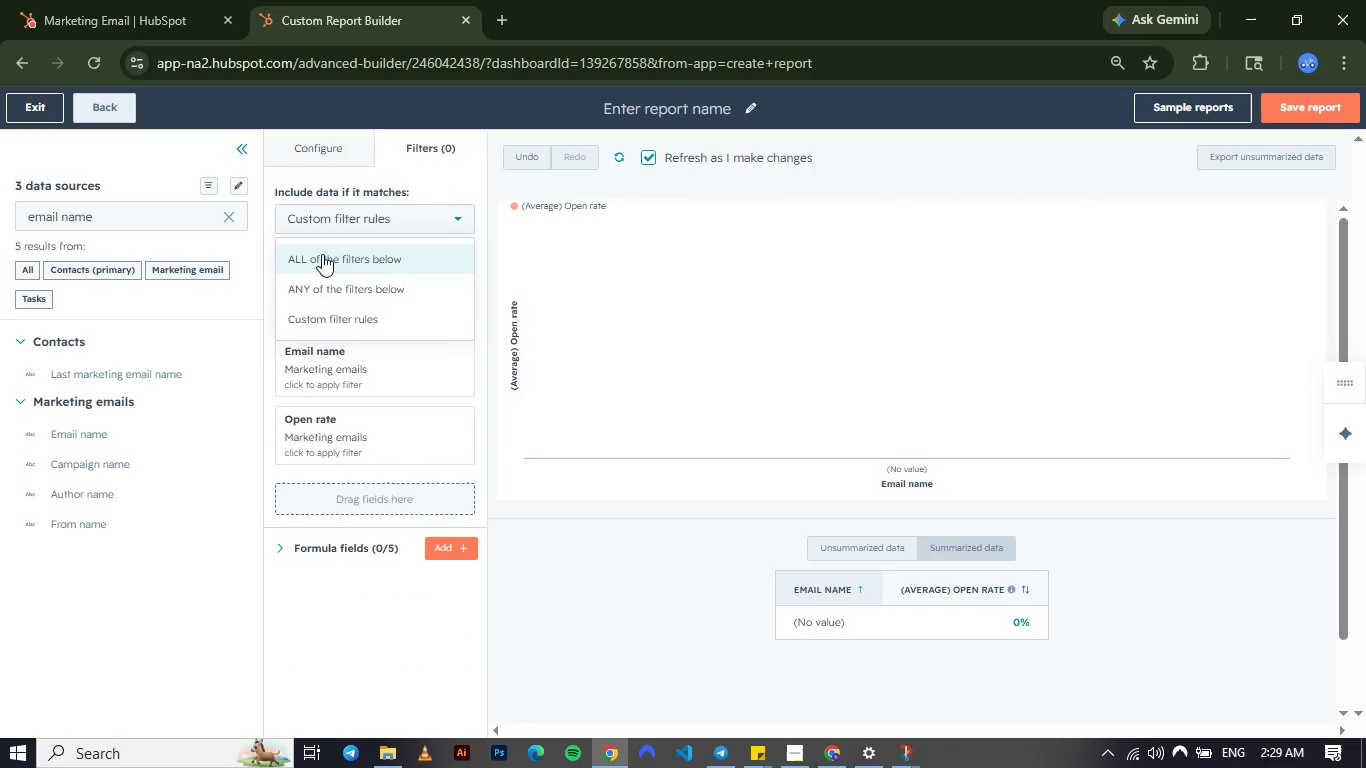 
left_click([322, 254])
 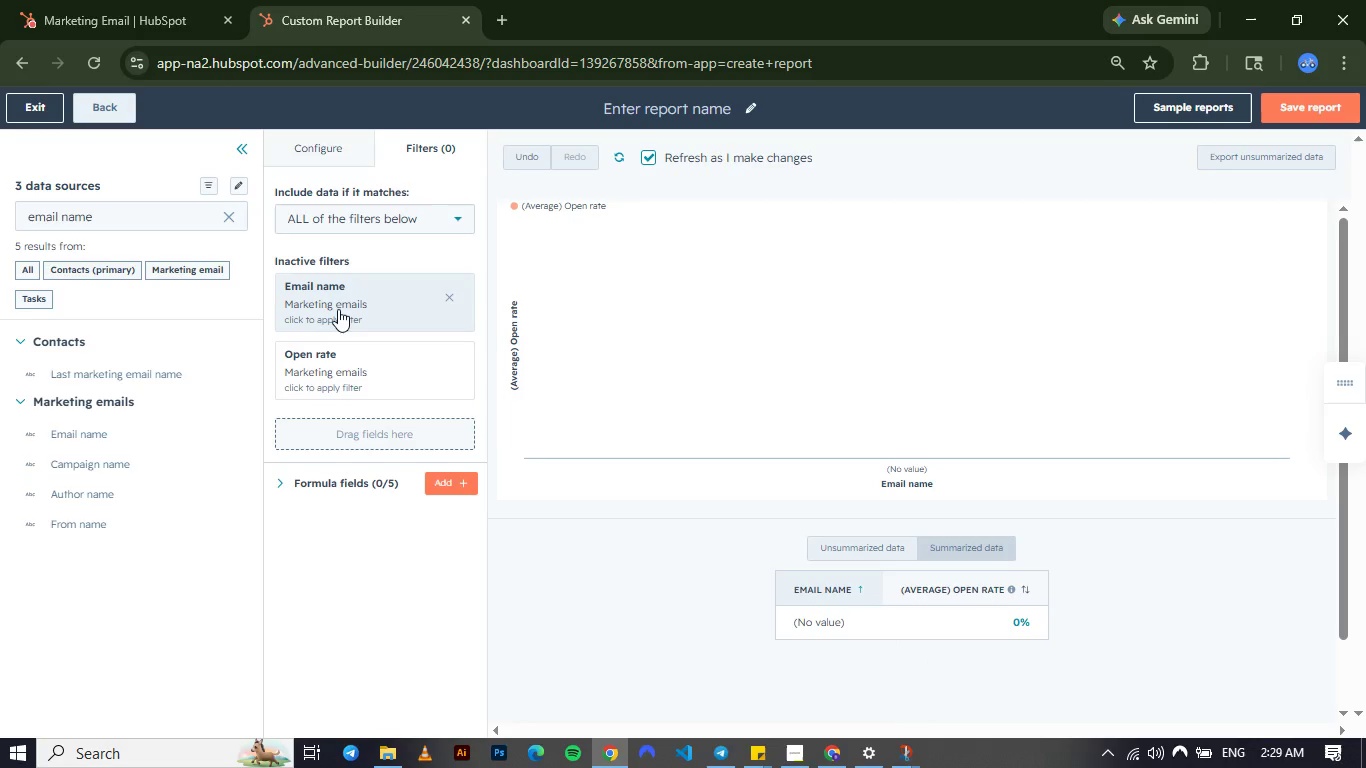 
wait(6.88)
 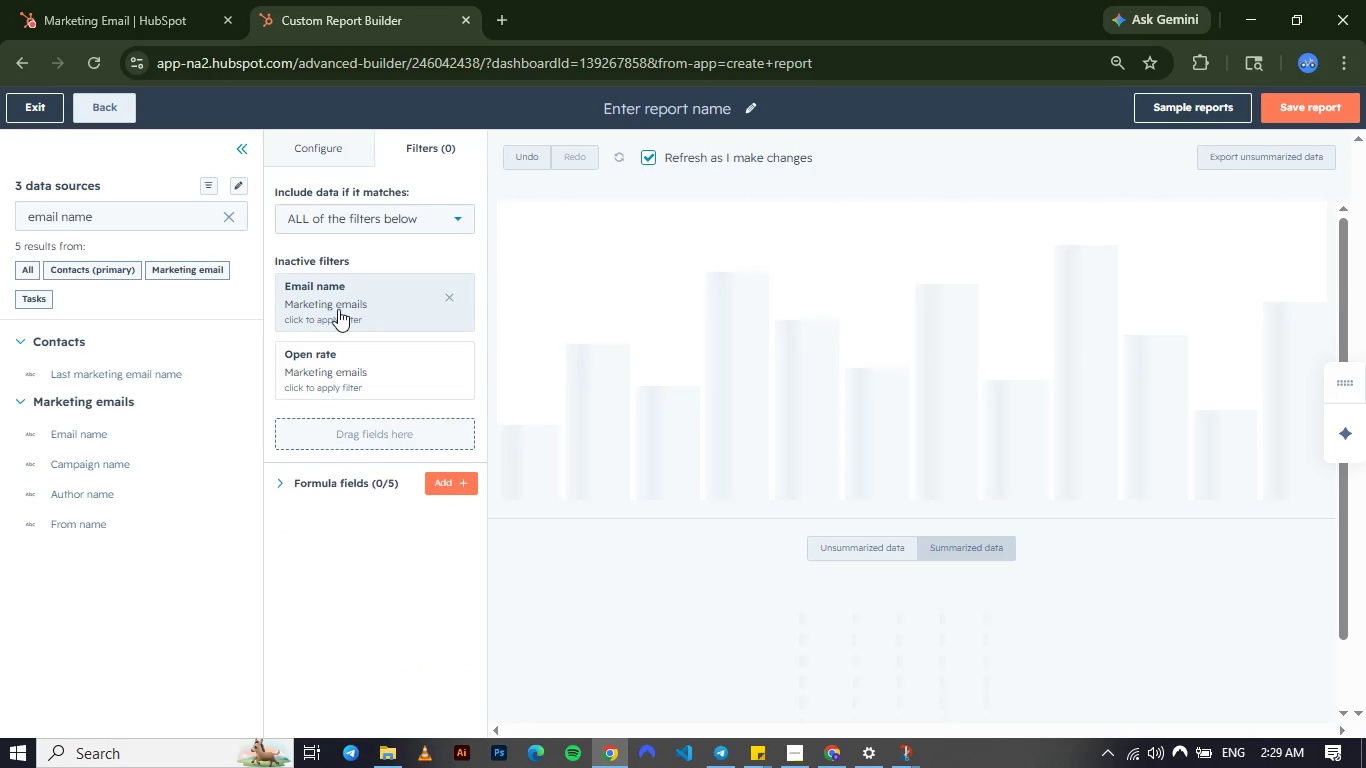 
left_click_drag(start_coordinate=[338, 309], to_coordinate=[328, 252])
 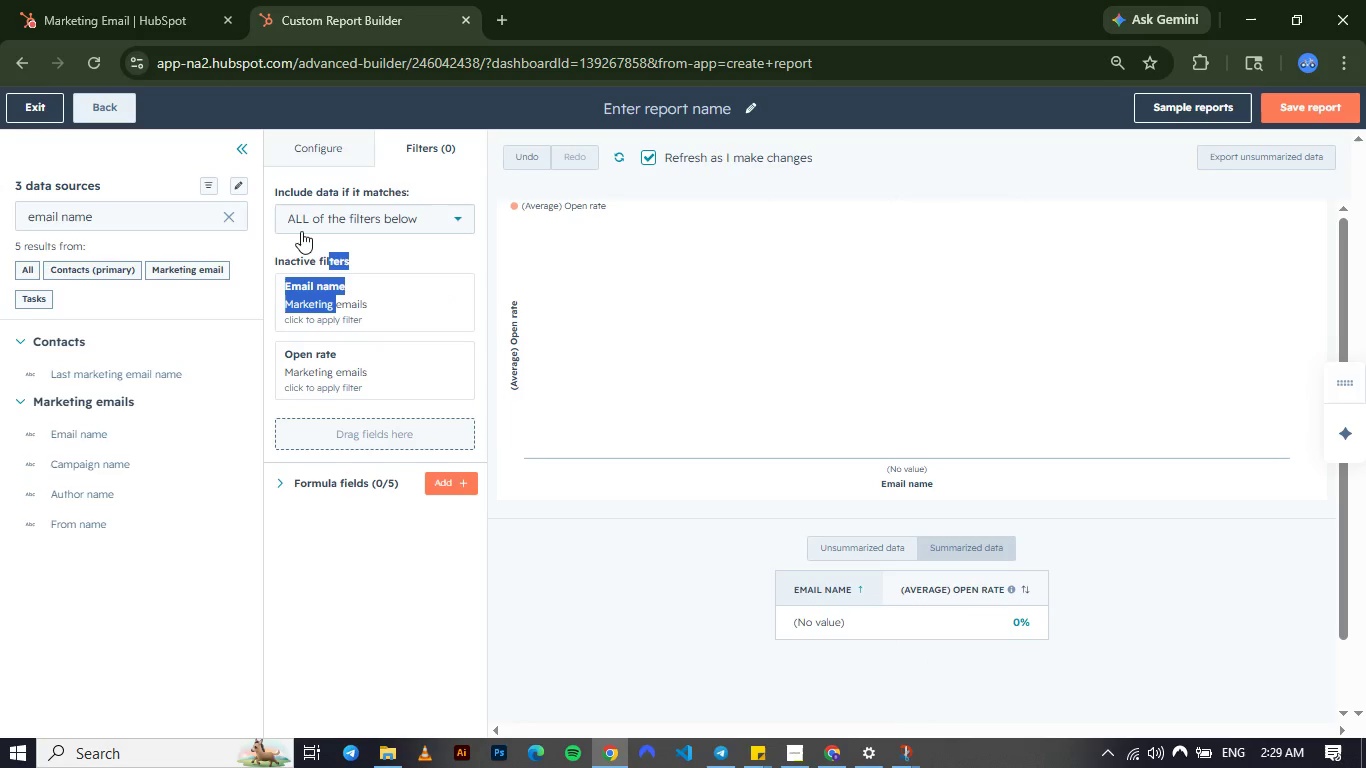 
wait(7.95)
 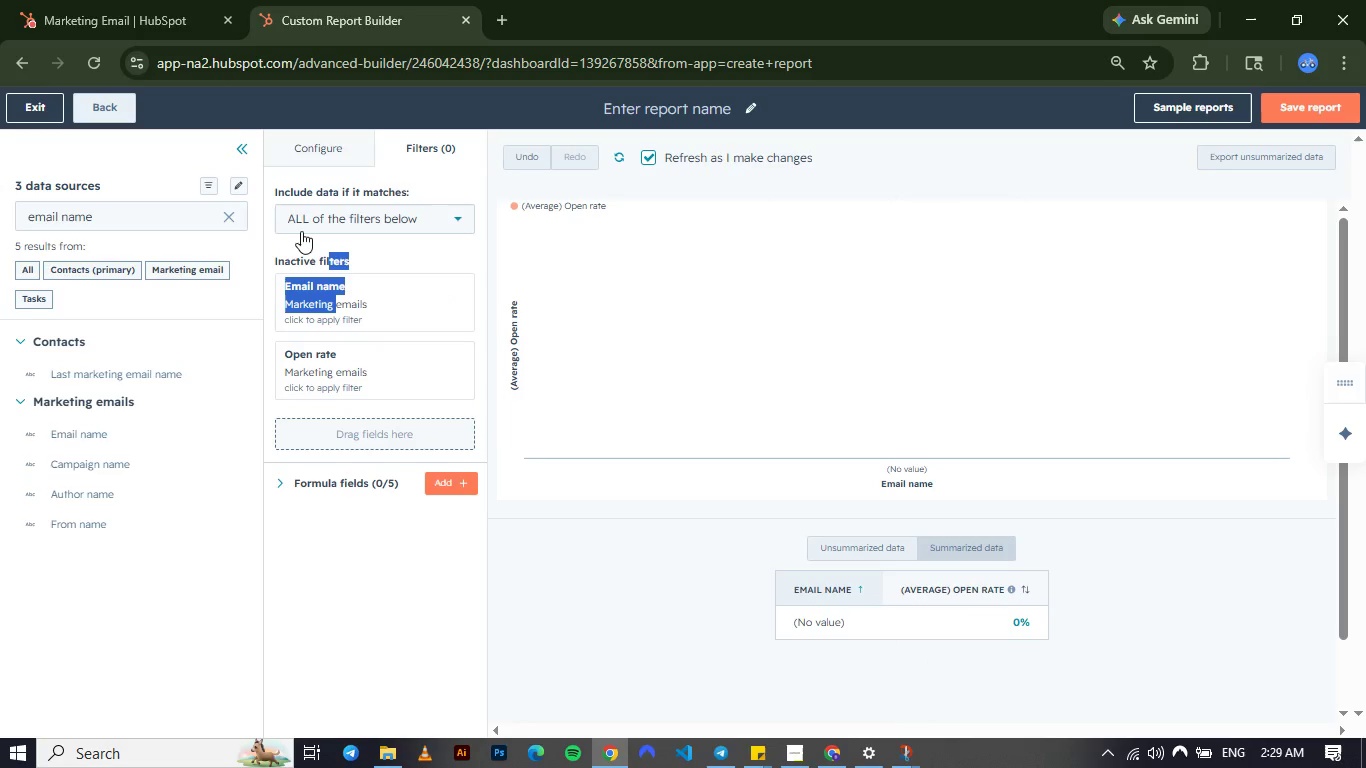 
left_click([406, 299])
 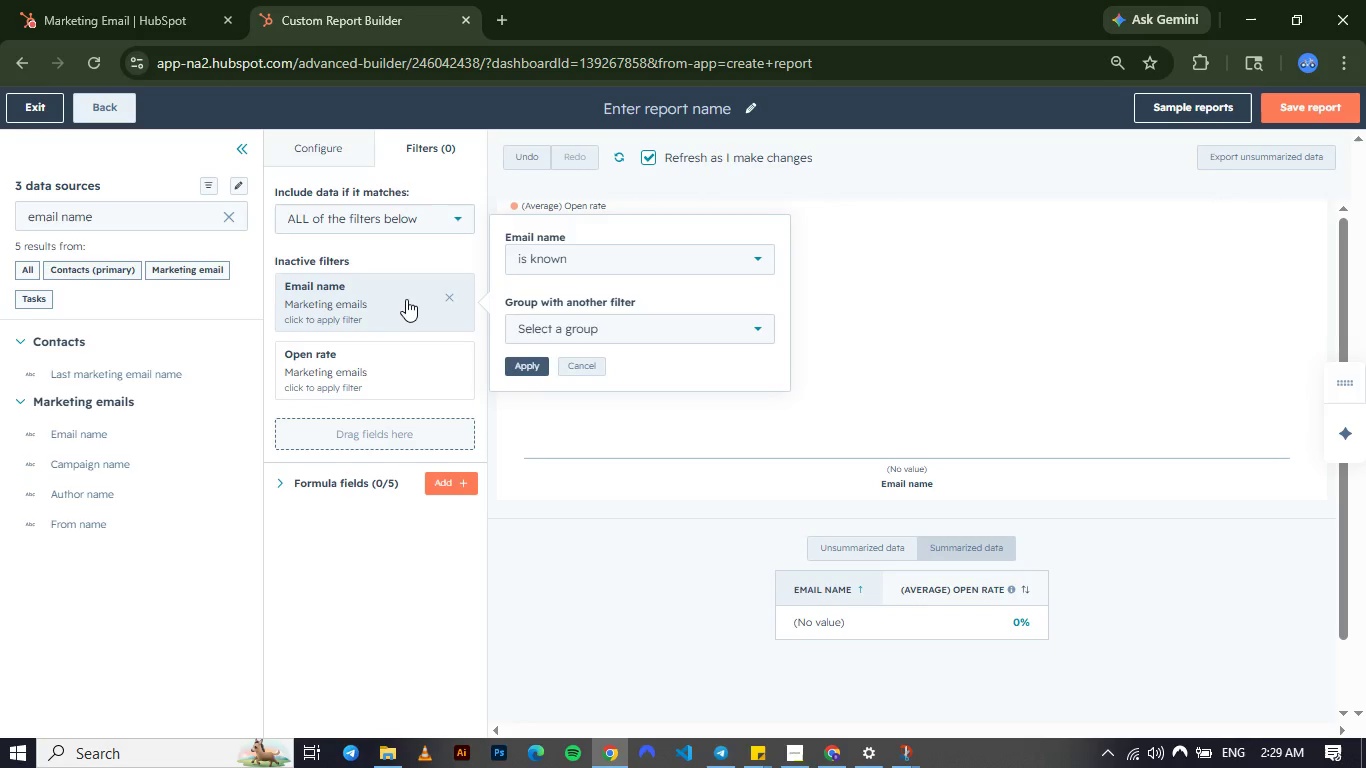 
wait(8.97)
 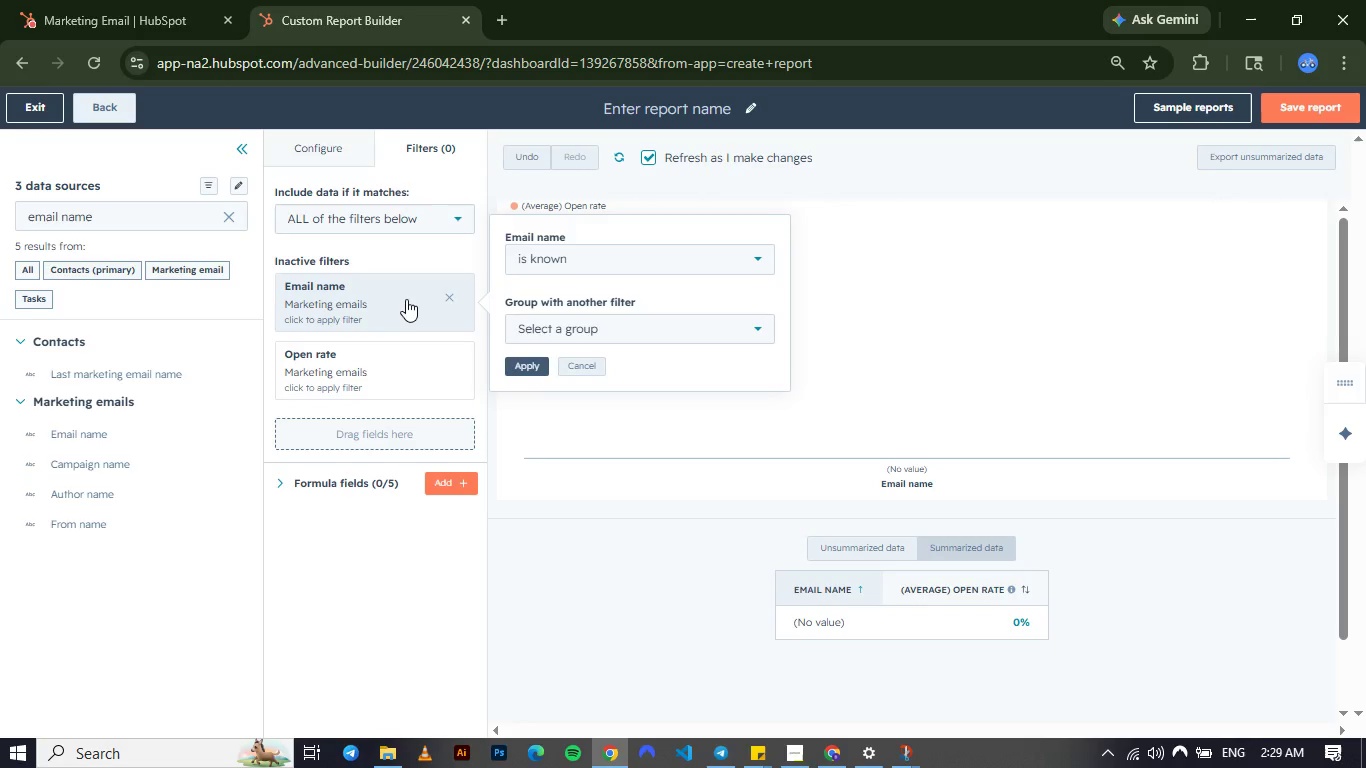 
left_click([312, 159])
 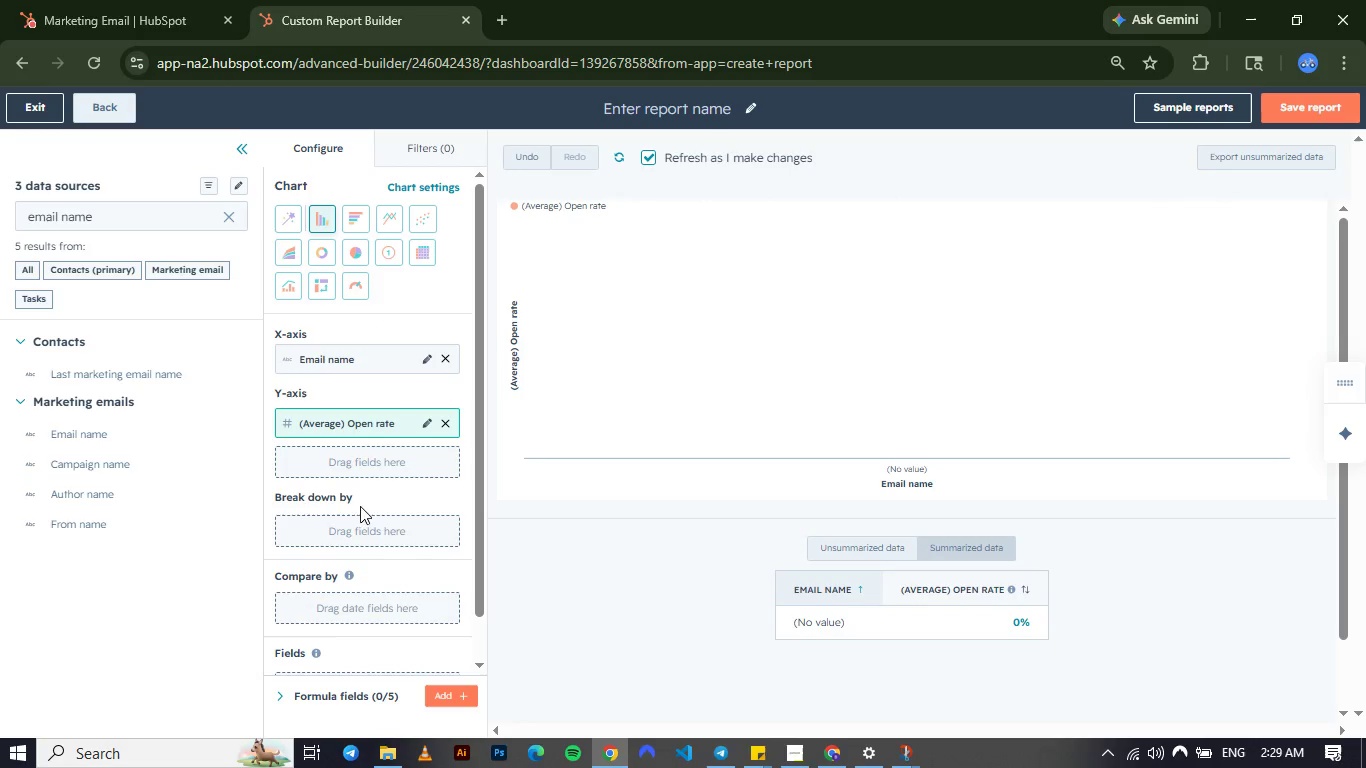 
left_click([420, 149])
 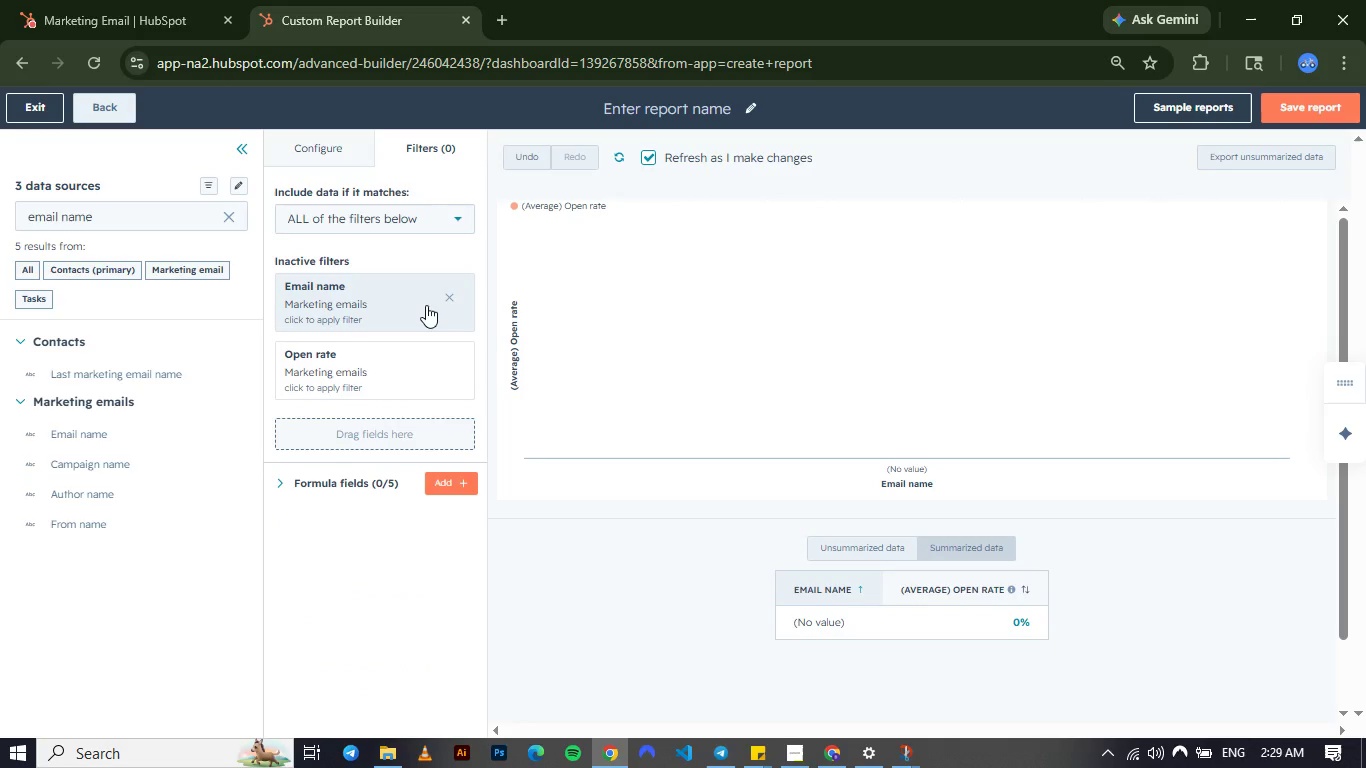 
wait(7.06)
 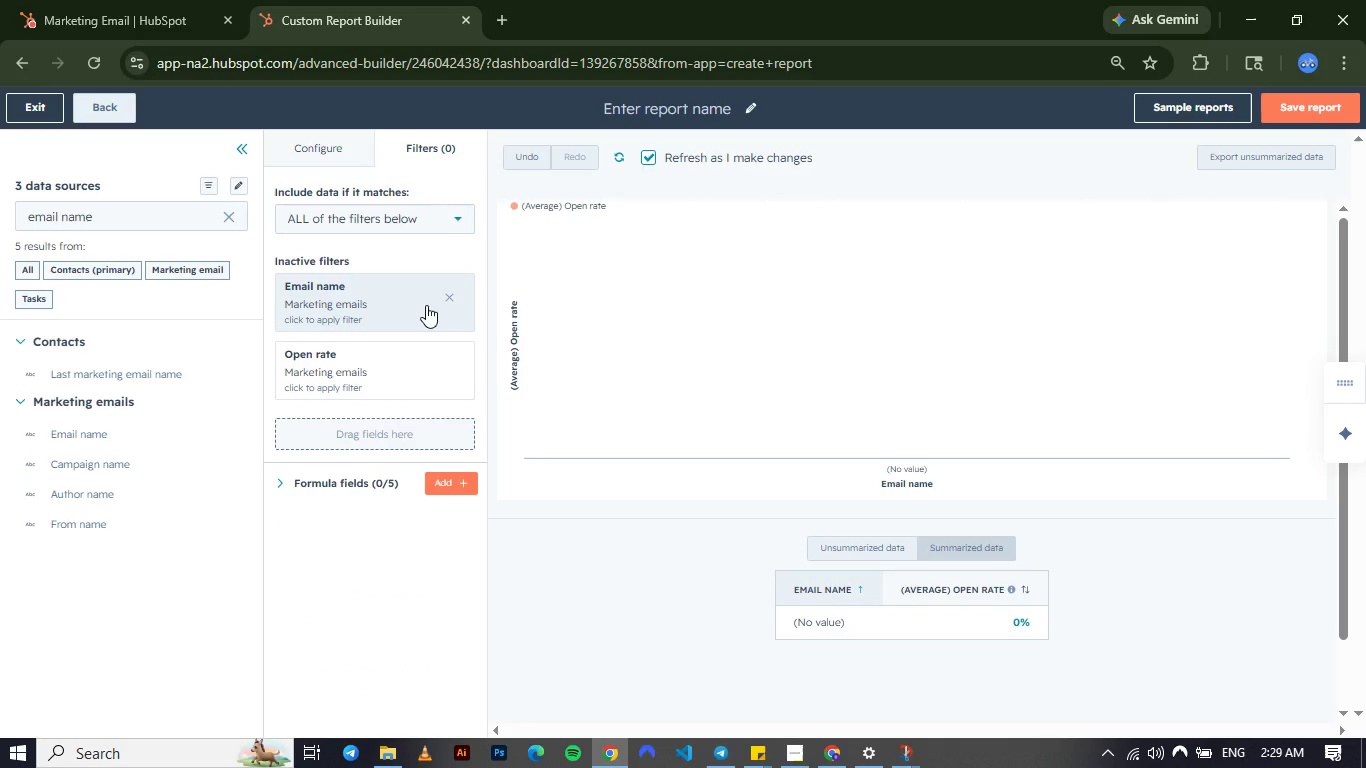 
left_click([444, 289])
 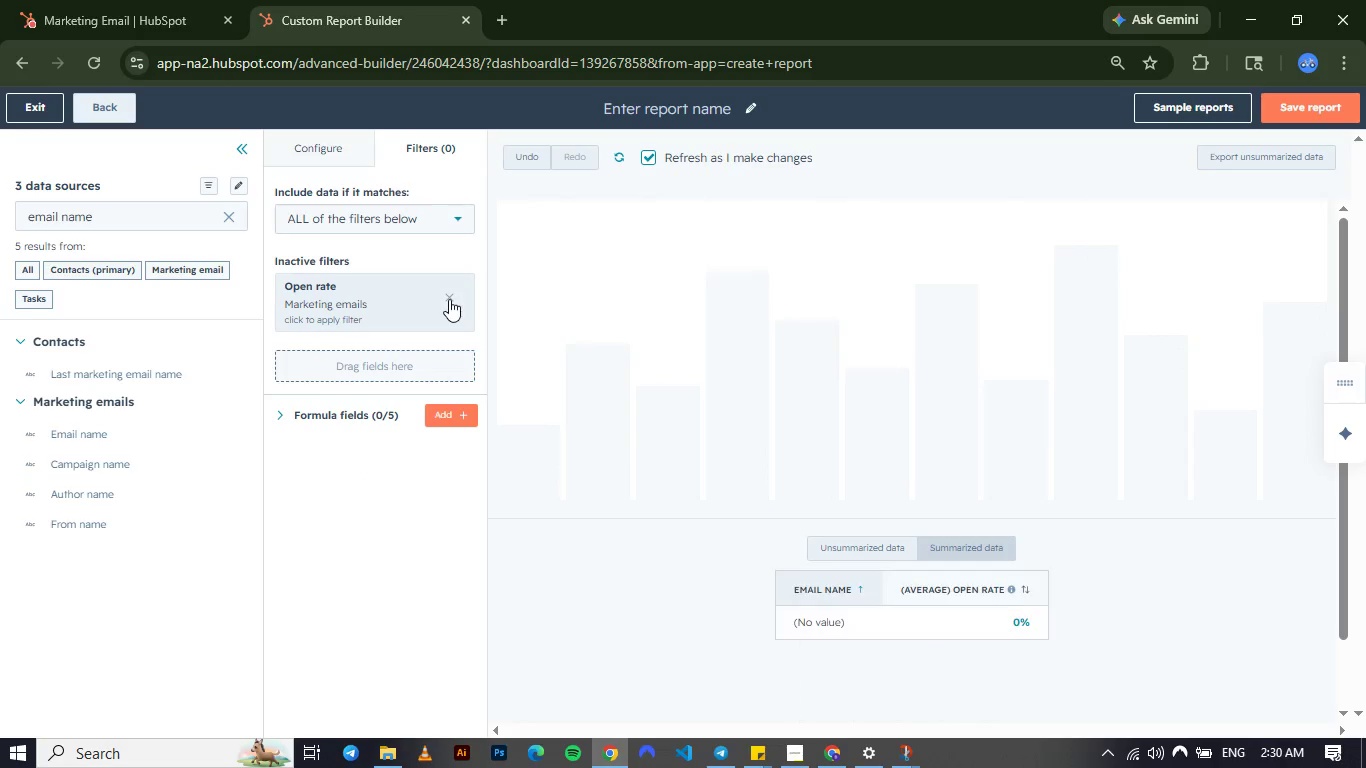 
wait(5.81)
 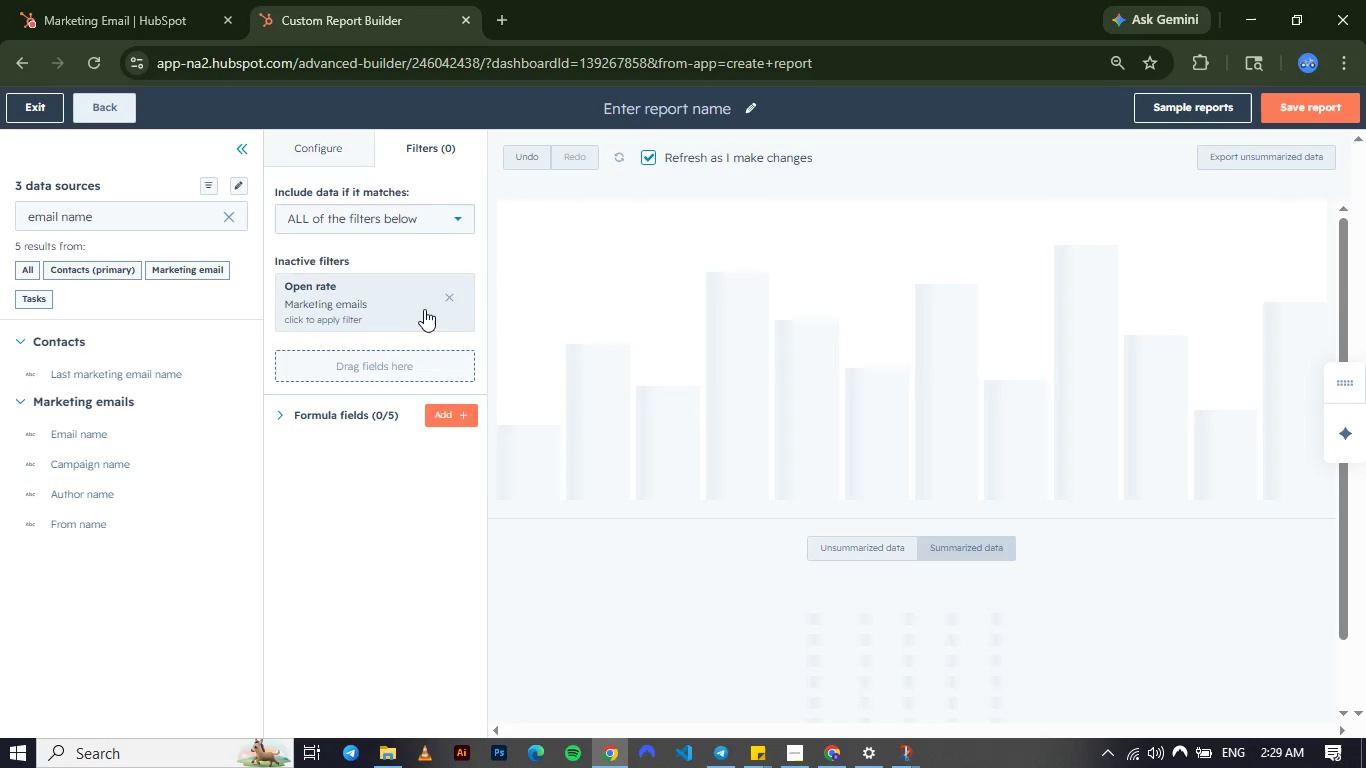 
left_click([449, 299])
 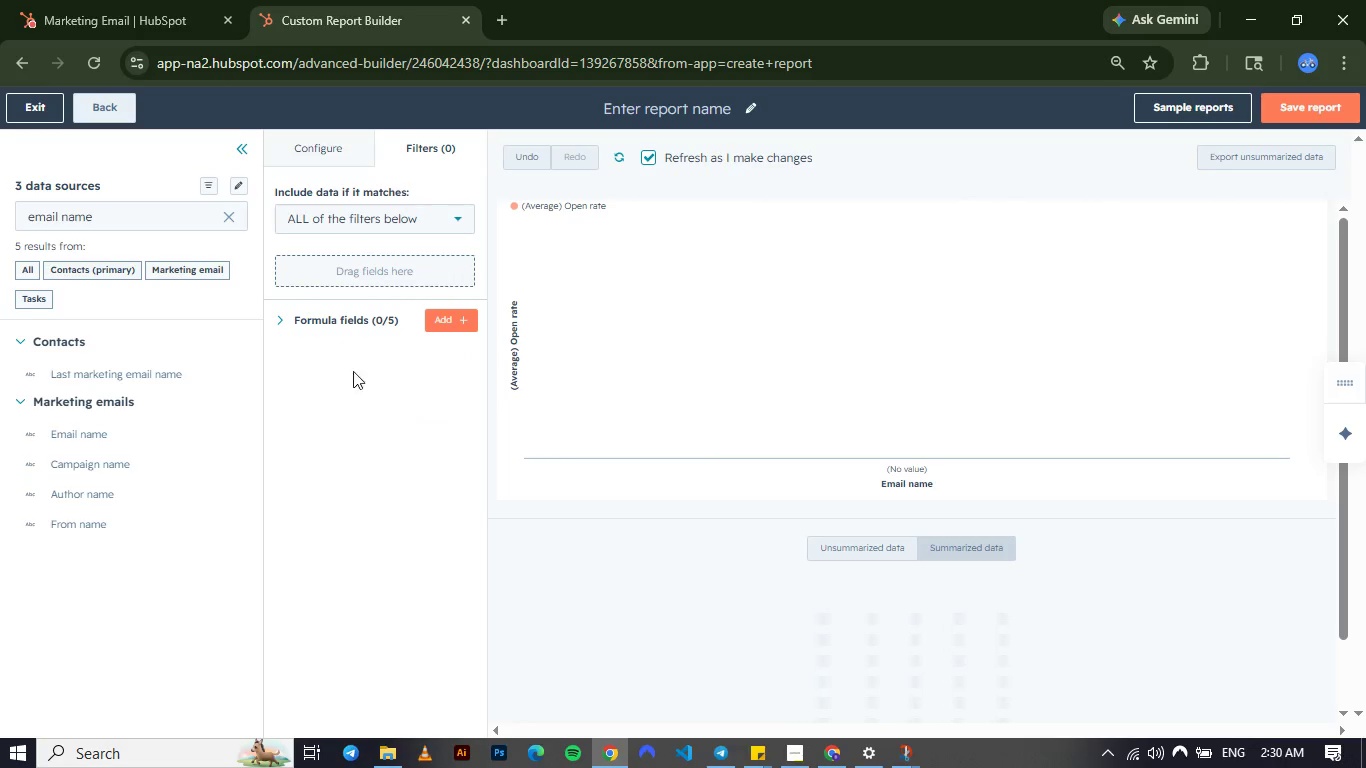 
left_click([446, 325])
 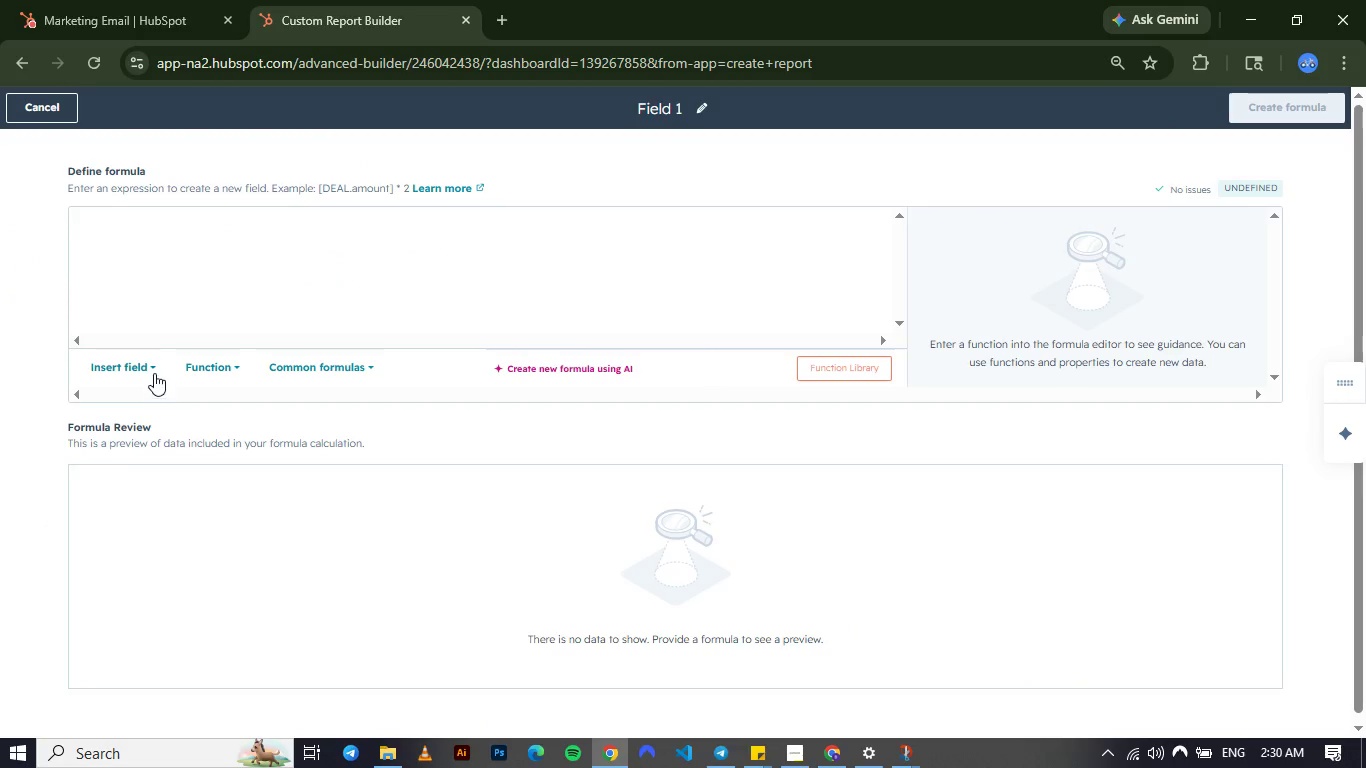 
wait(5.23)
 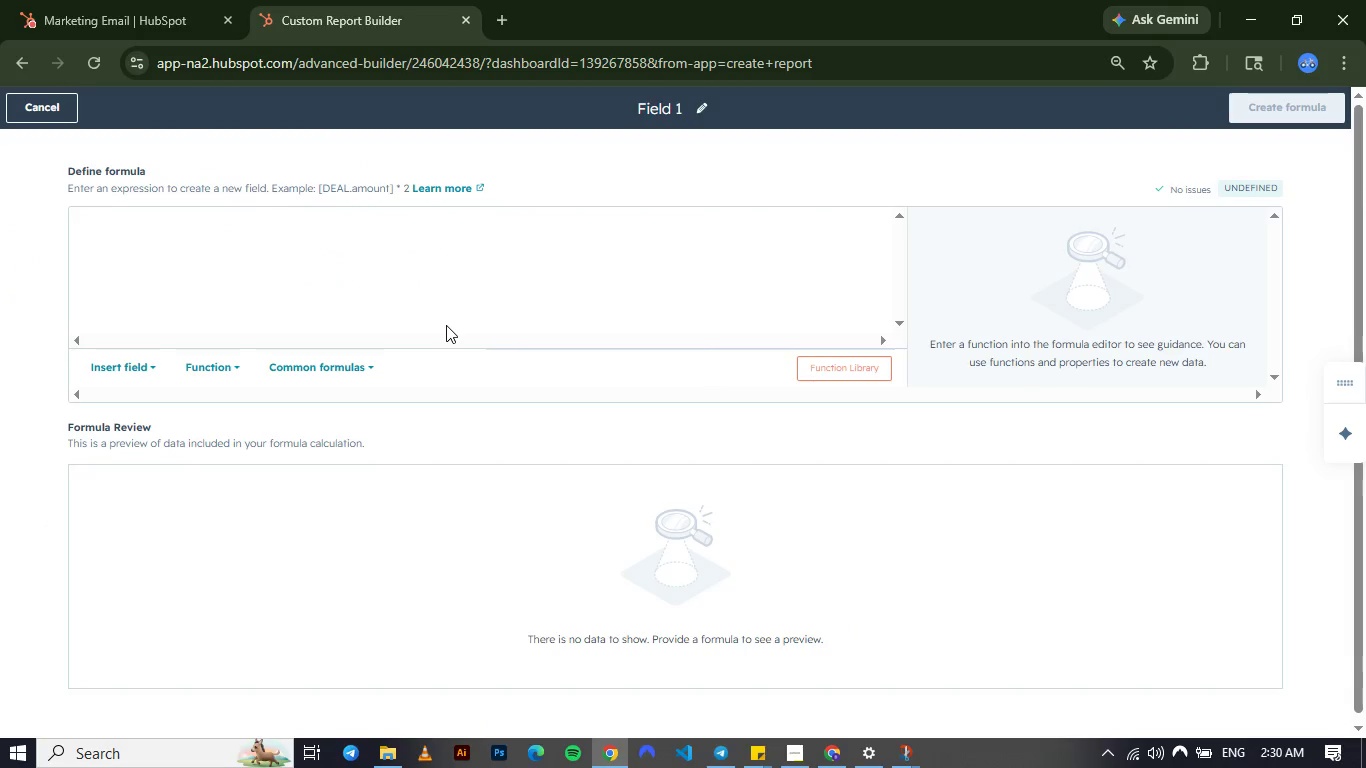 
left_click([67, 100])
 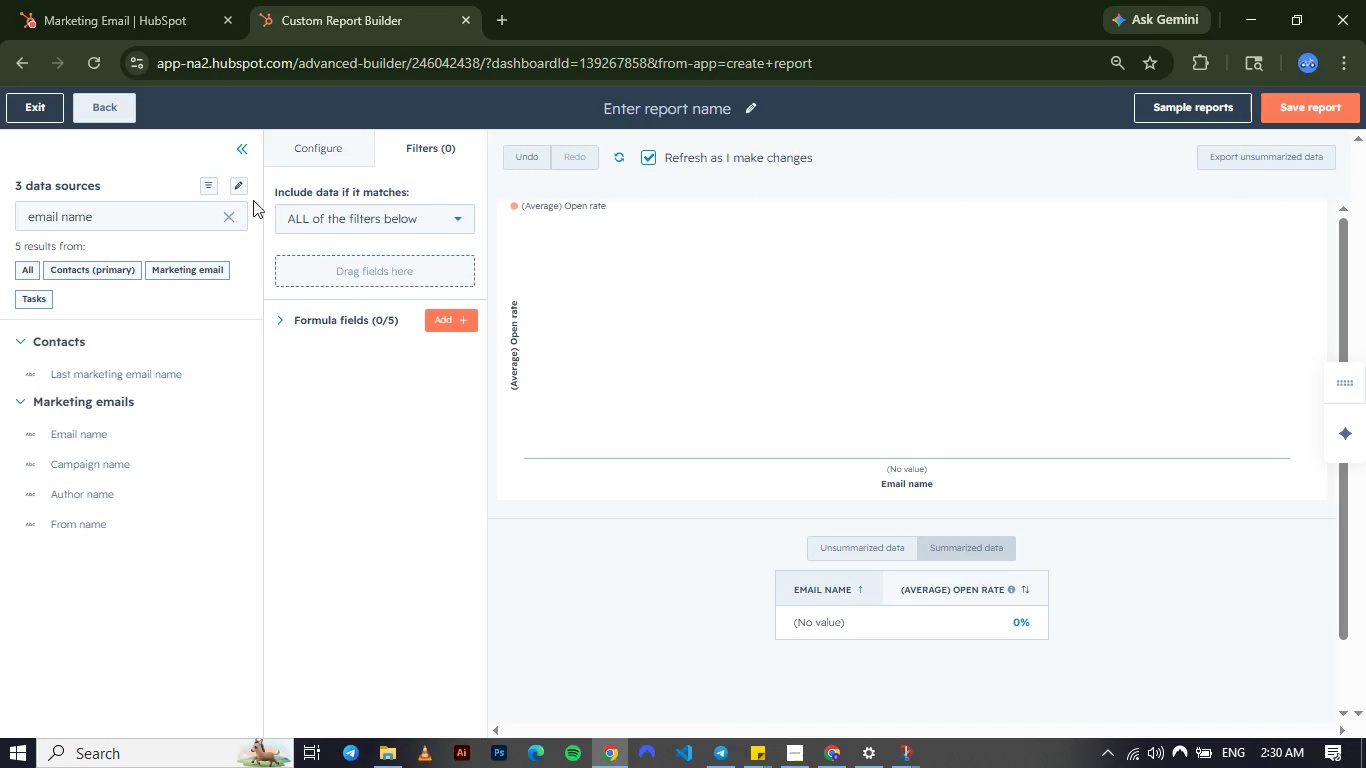 
left_click([210, 180])
 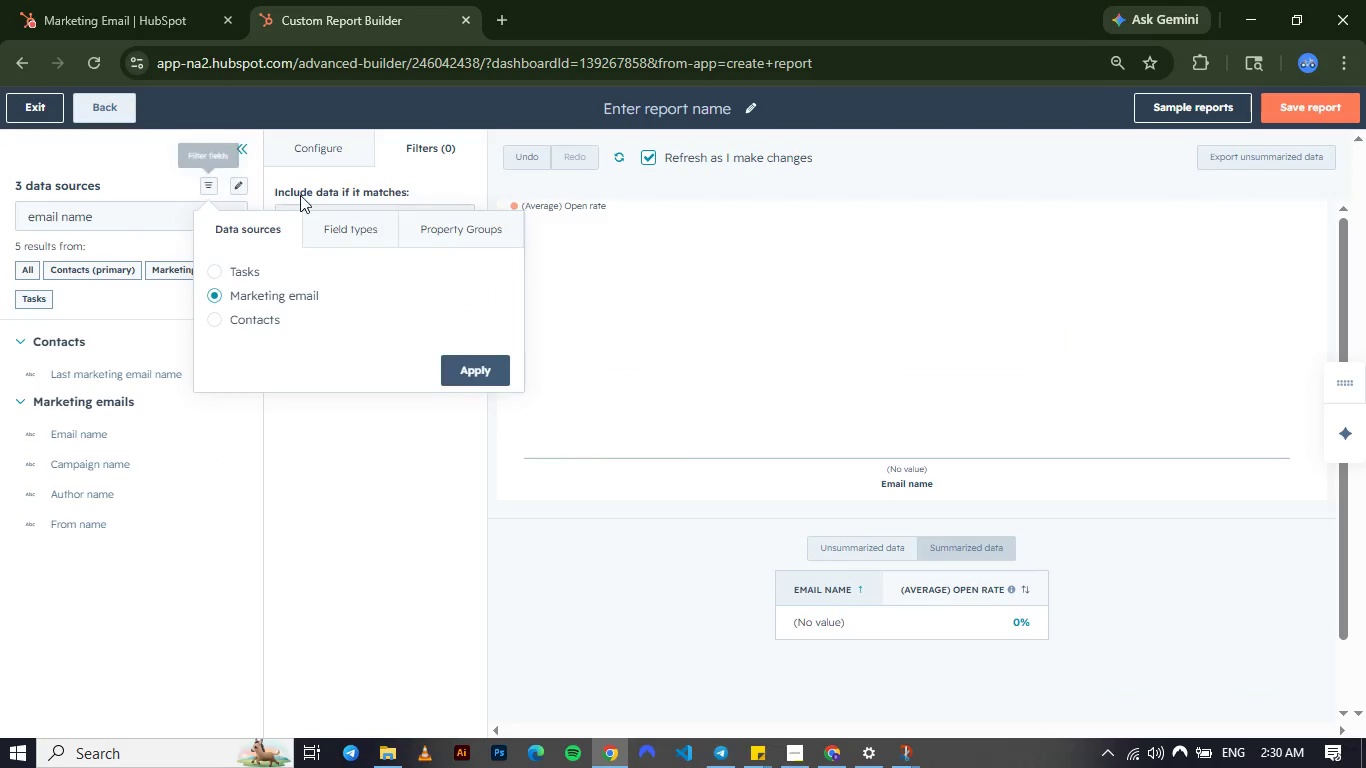 
left_click([334, 221])
 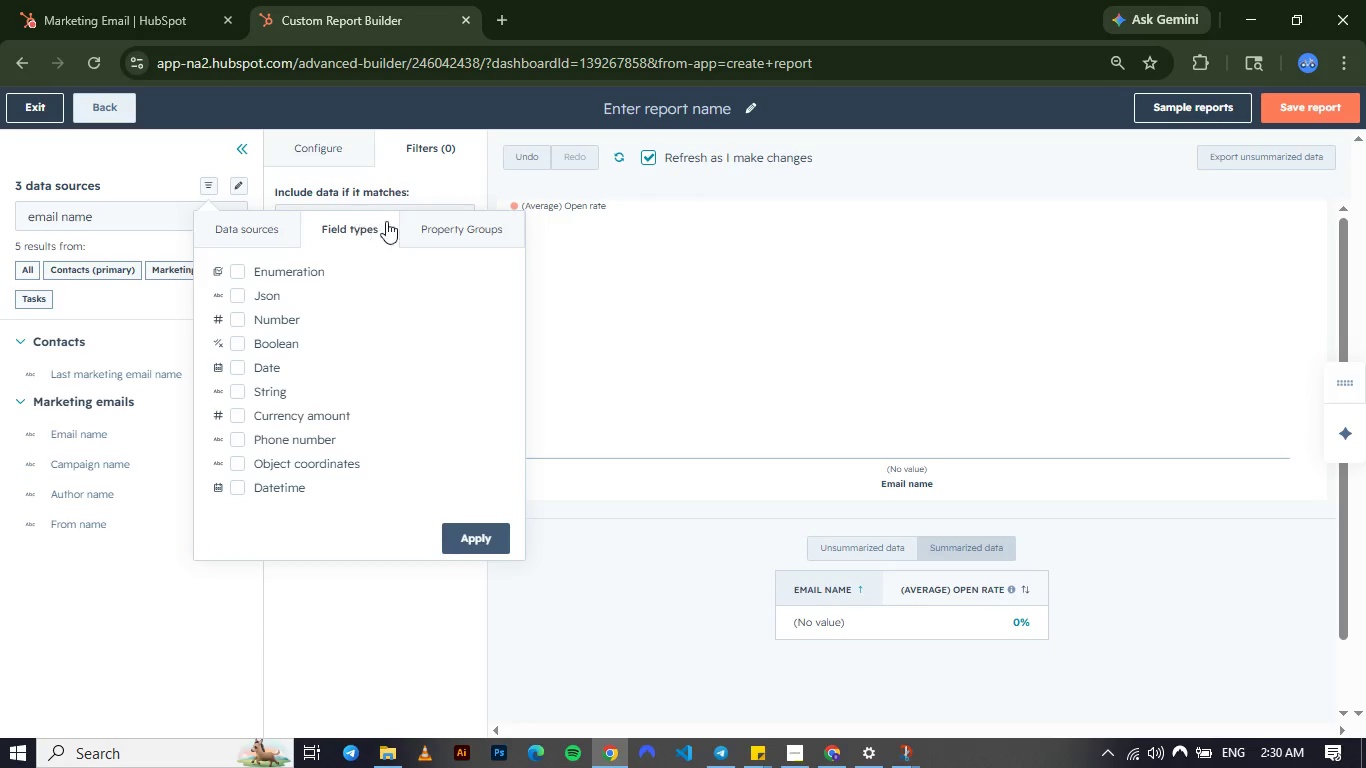 
left_click([438, 226])
 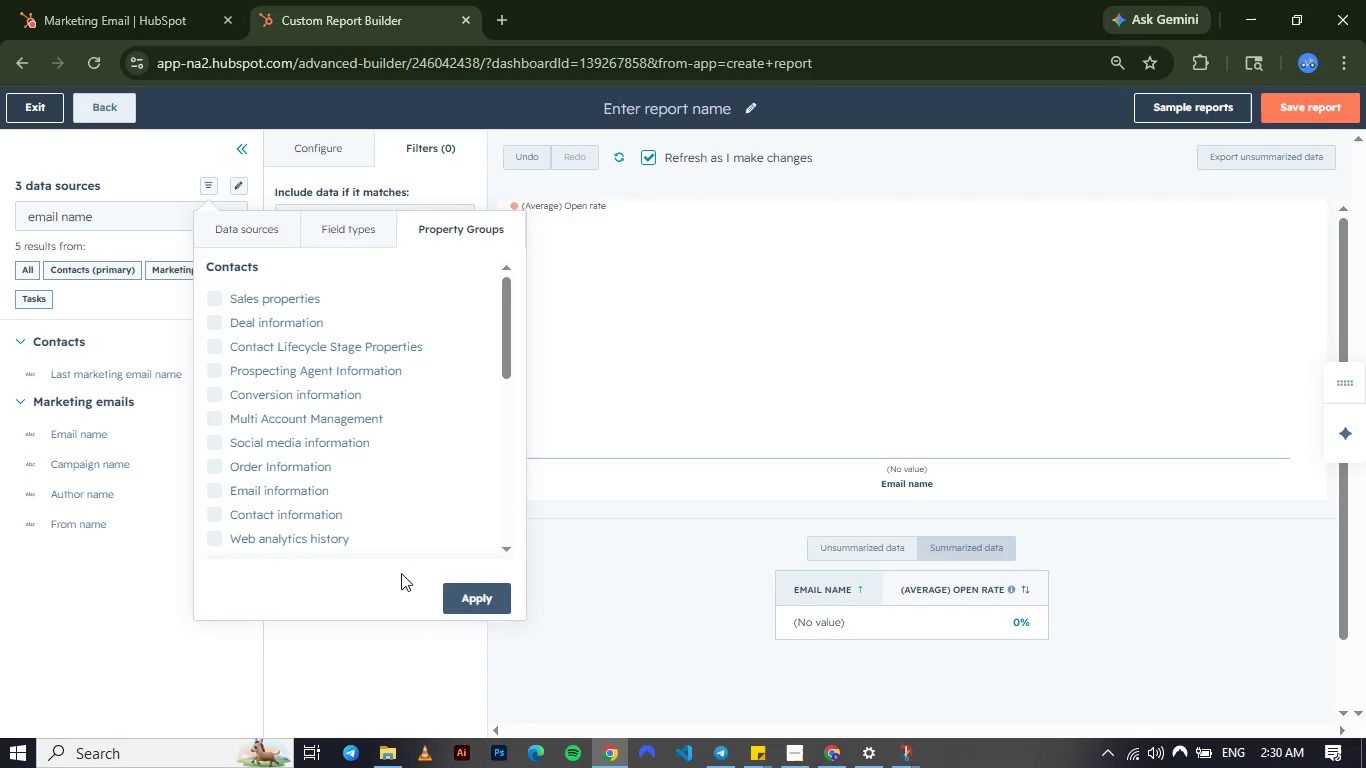 
left_click([394, 649])
 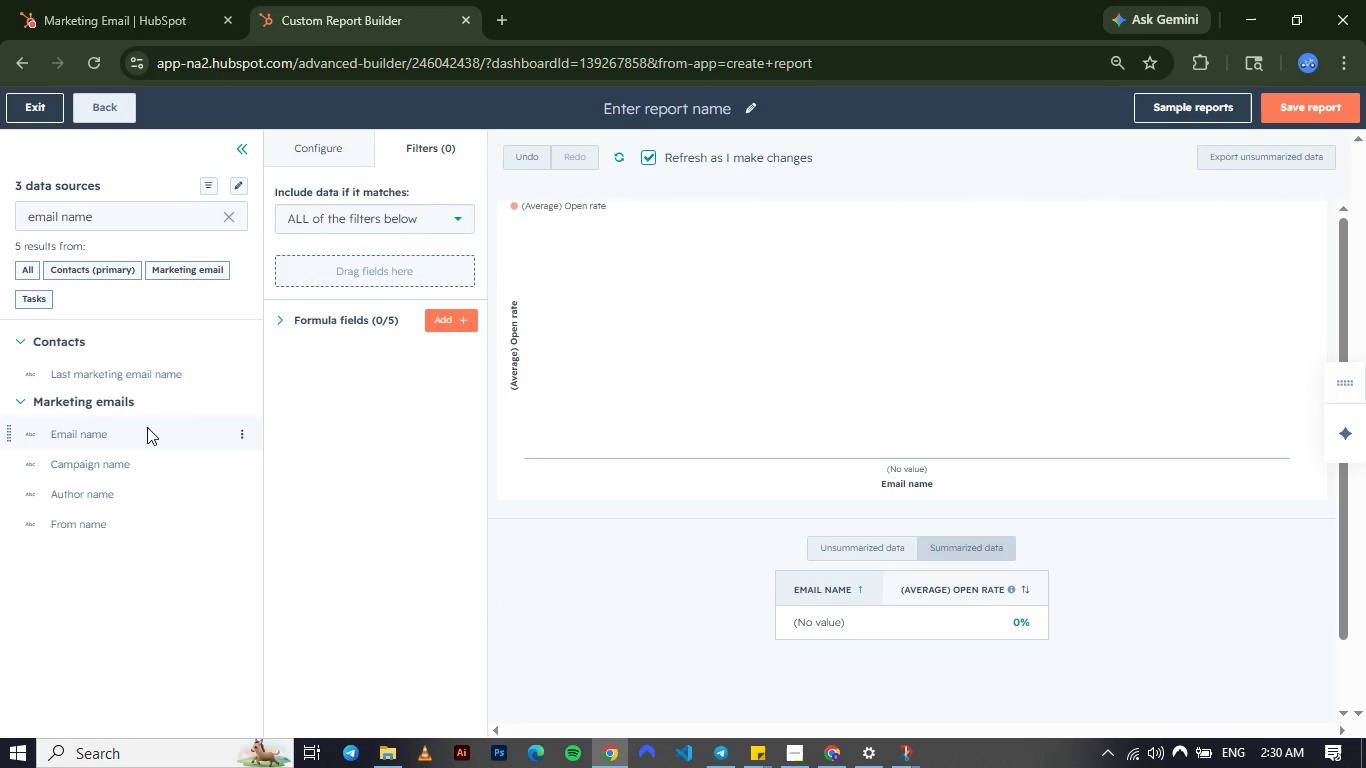 
left_click_drag(start_coordinate=[147, 427], to_coordinate=[294, 261])
 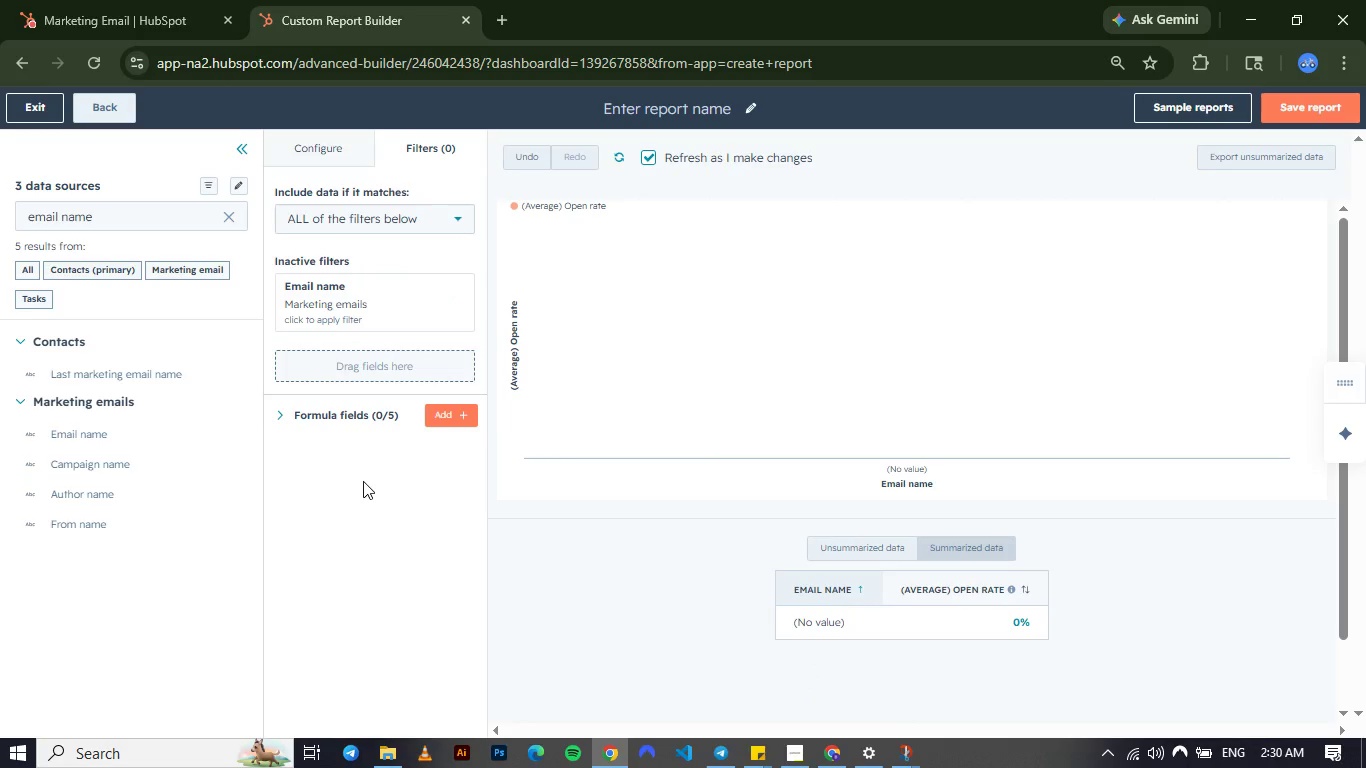 
wait(16.66)
 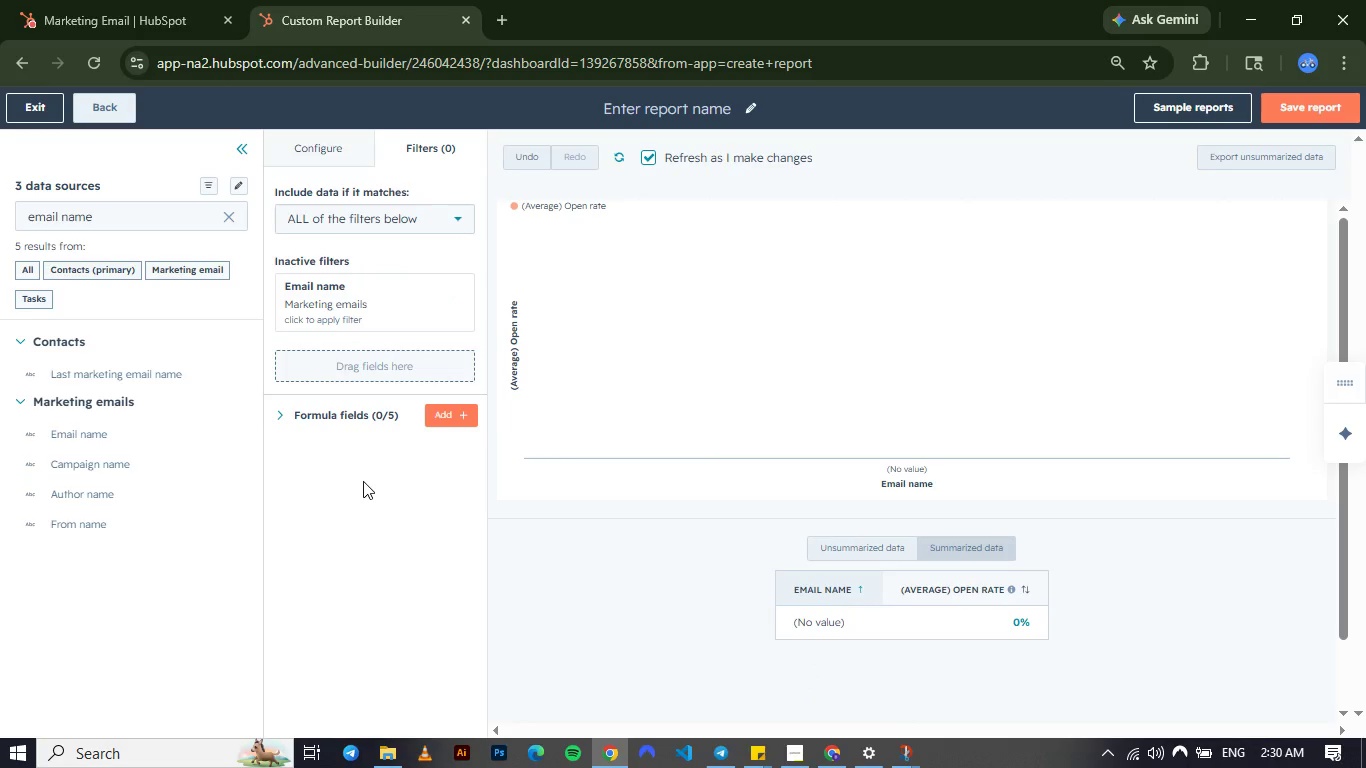 
left_click([336, 216])
 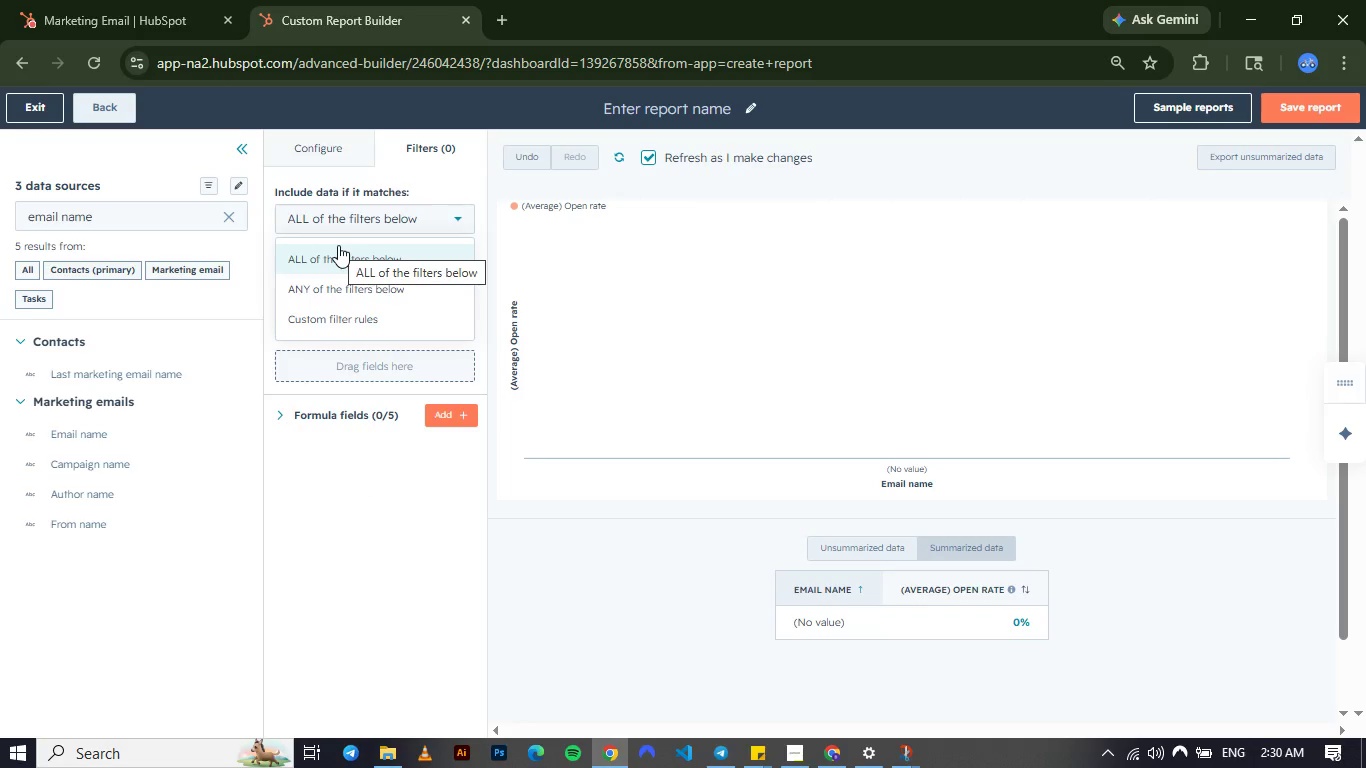 
wait(8.94)
 